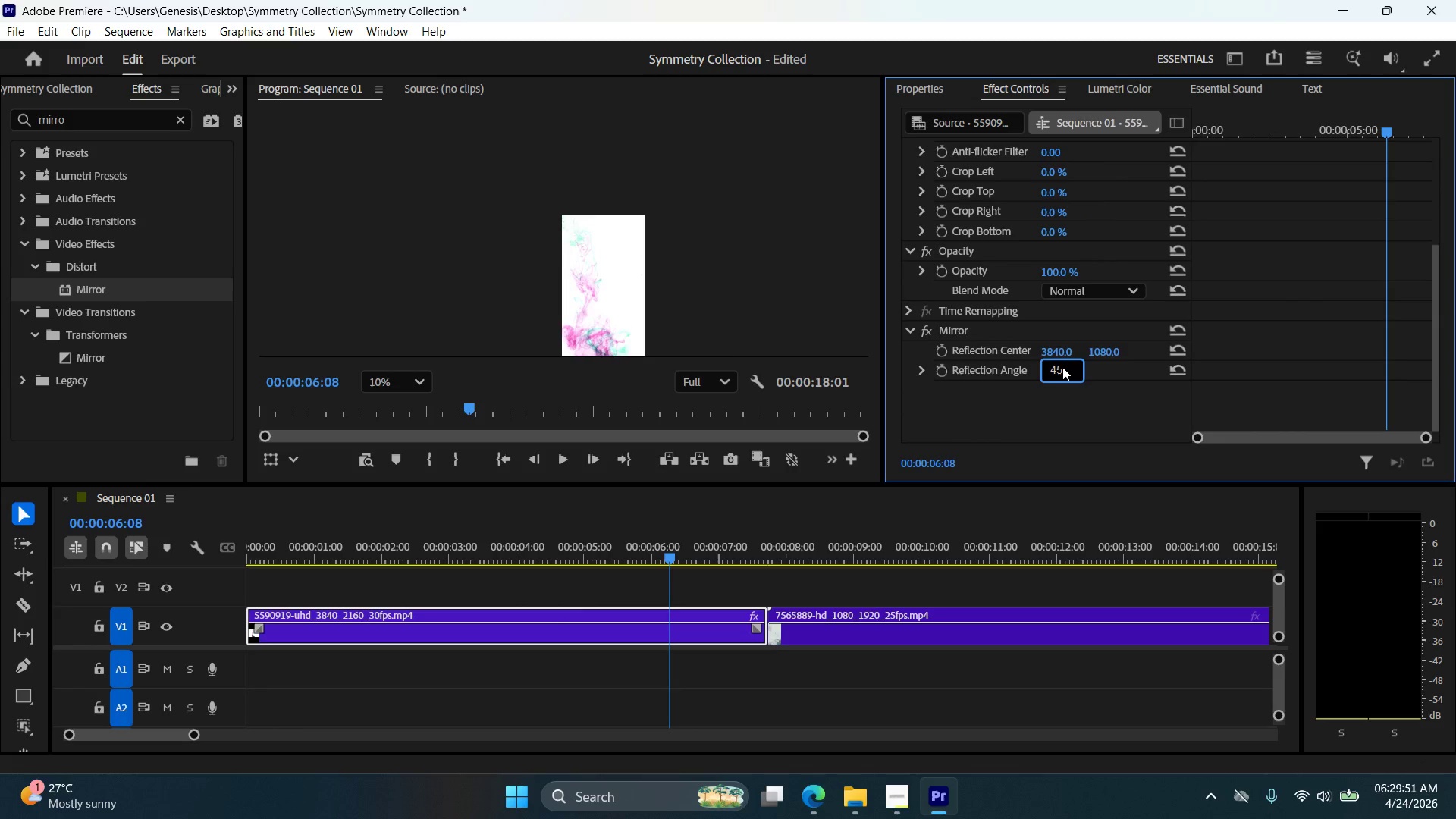 
key(Enter)
 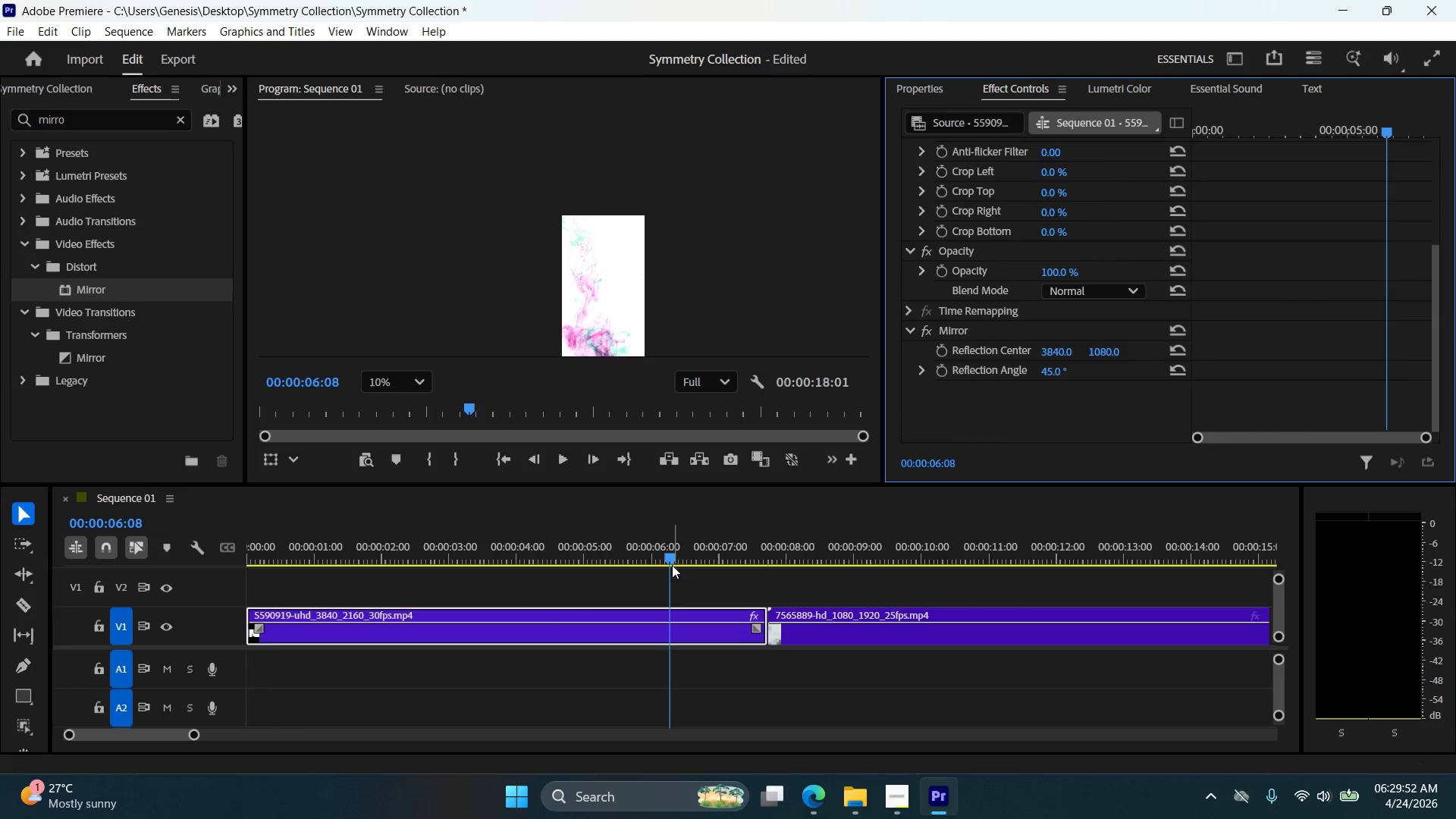 
left_click_drag(start_coordinate=[670, 556], to_coordinate=[765, 567])
 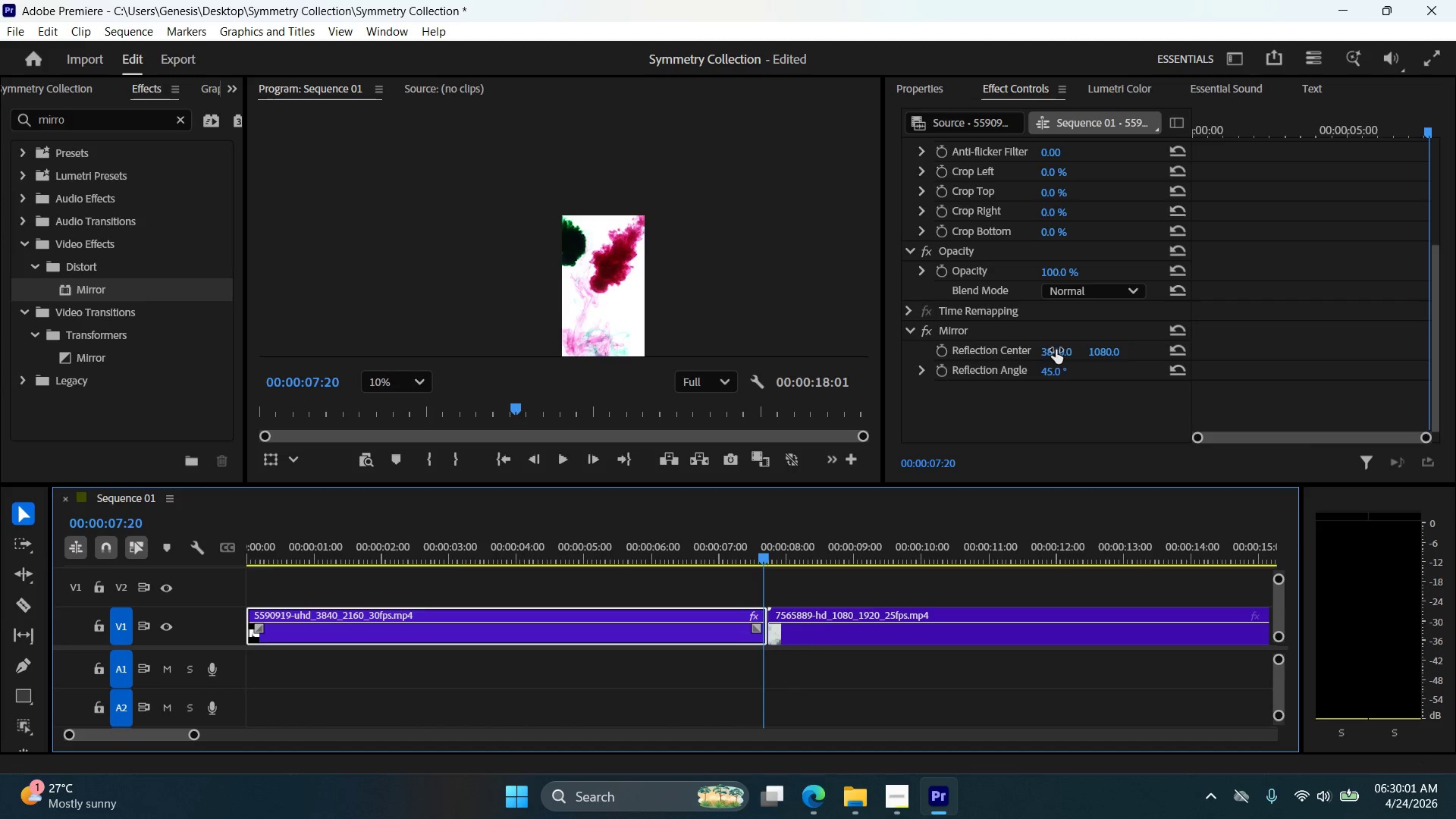 
double_click([1062, 347])
 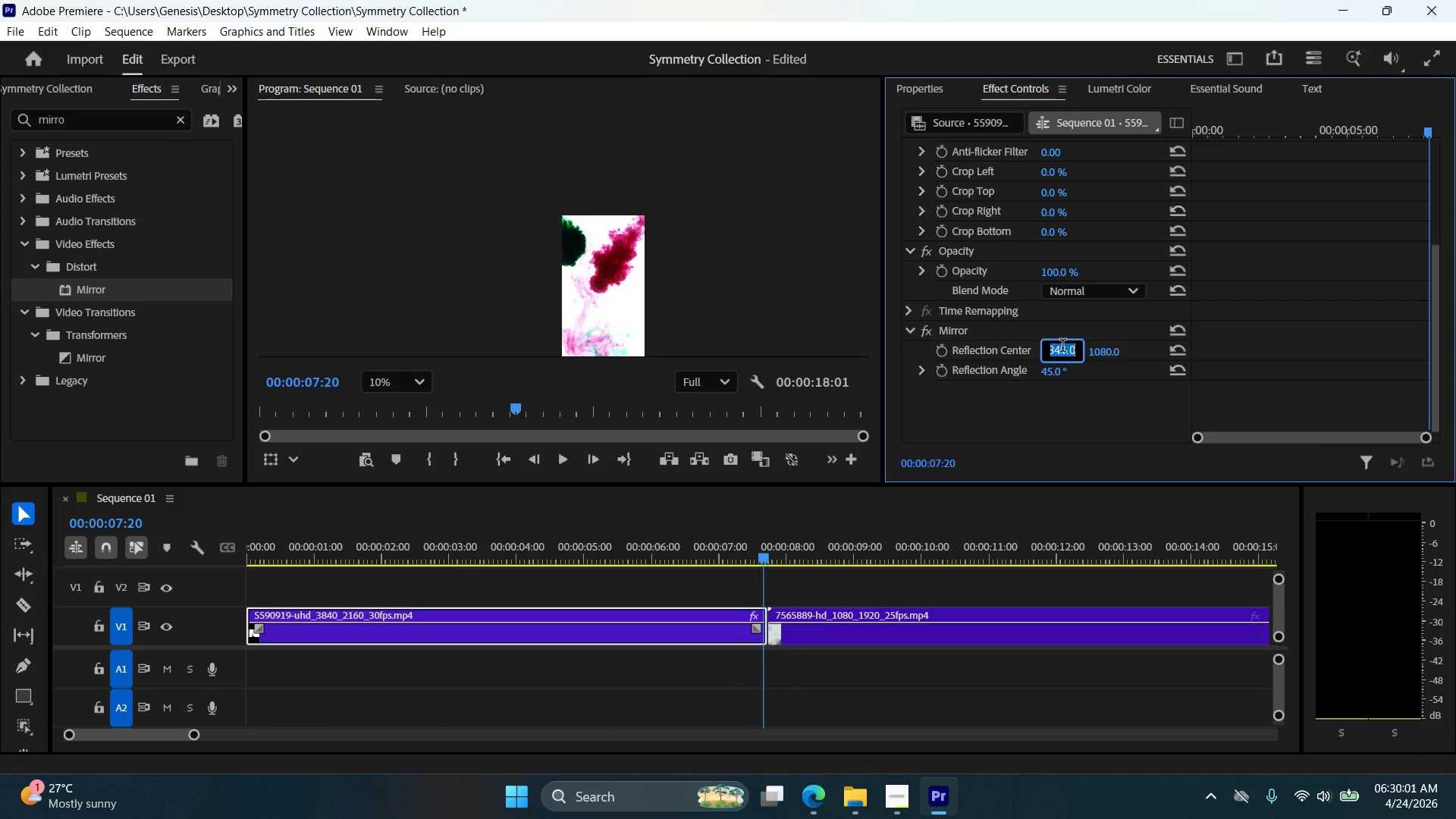 
triple_click([1062, 347])
 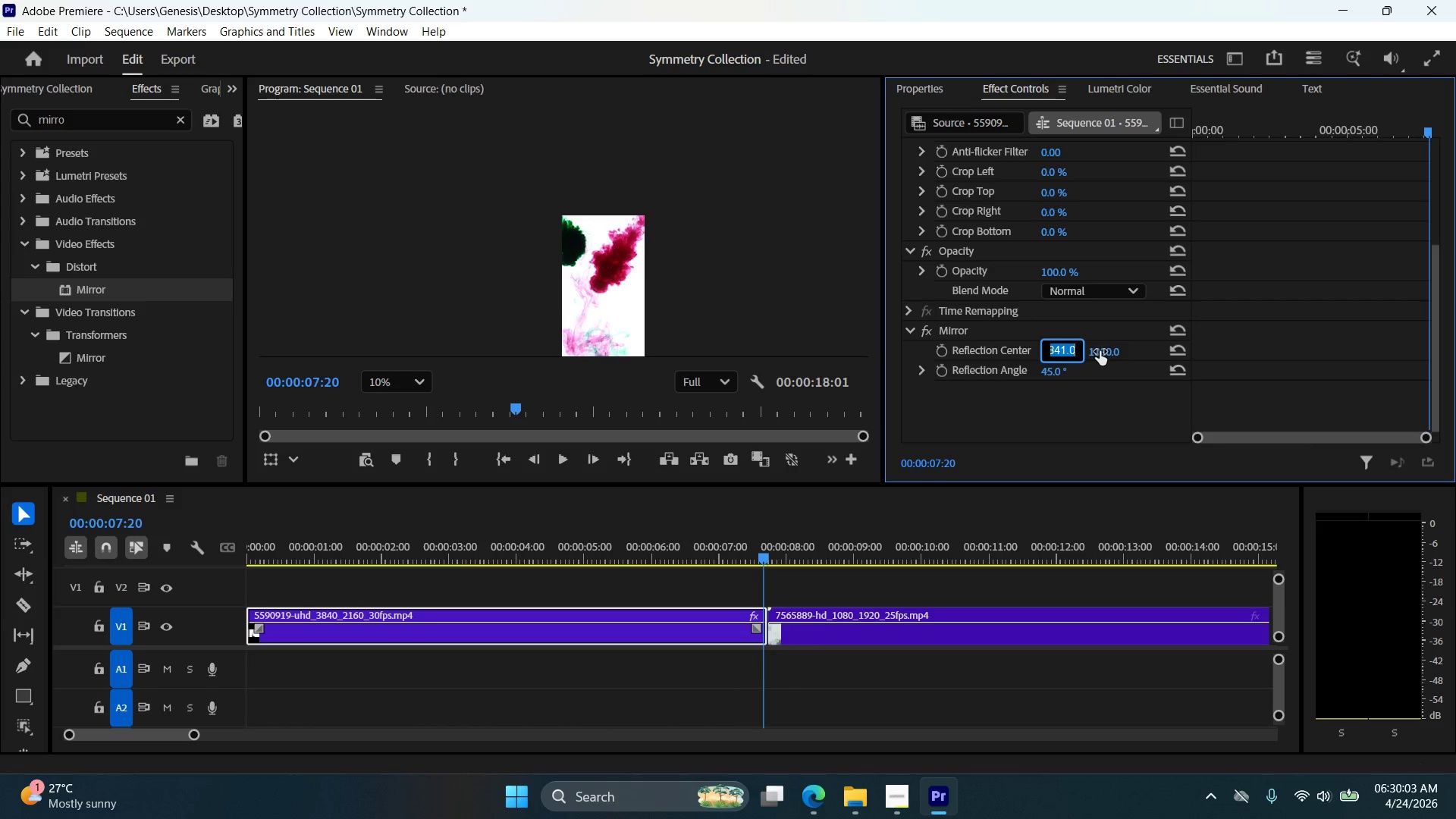 
left_click([1092, 369])
 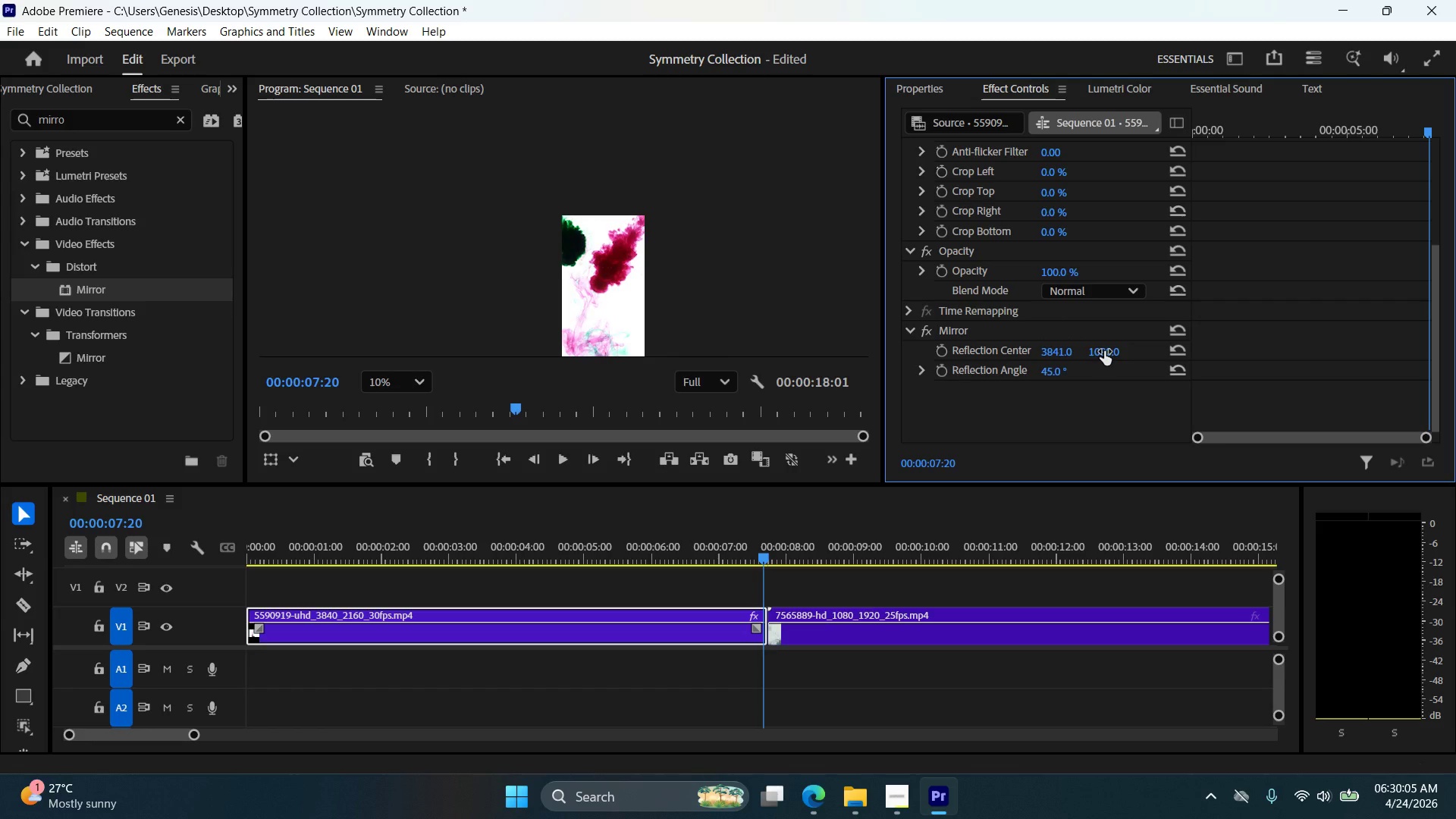 
double_click([1109, 347])
 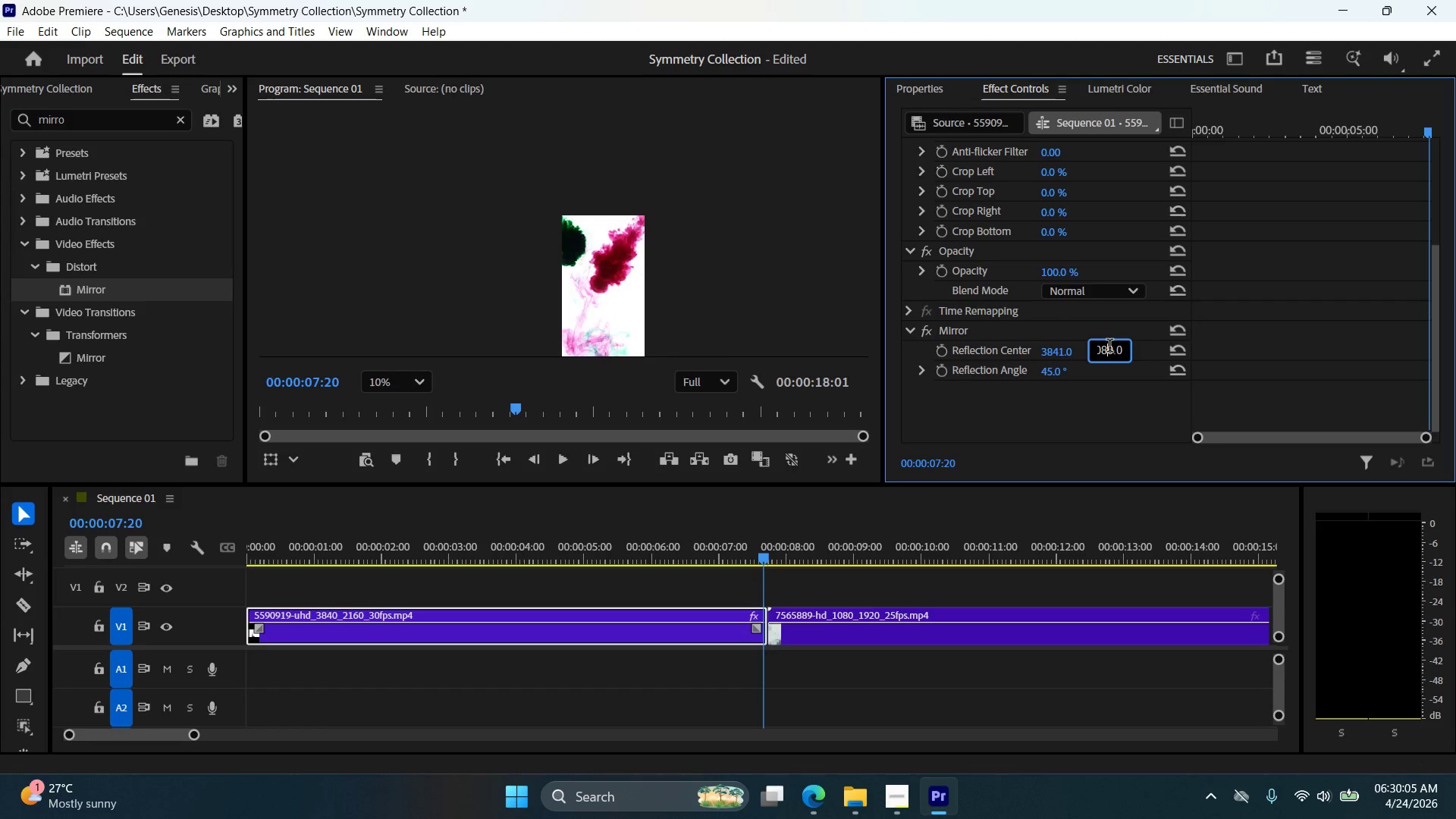 
triple_click([1109, 347])
 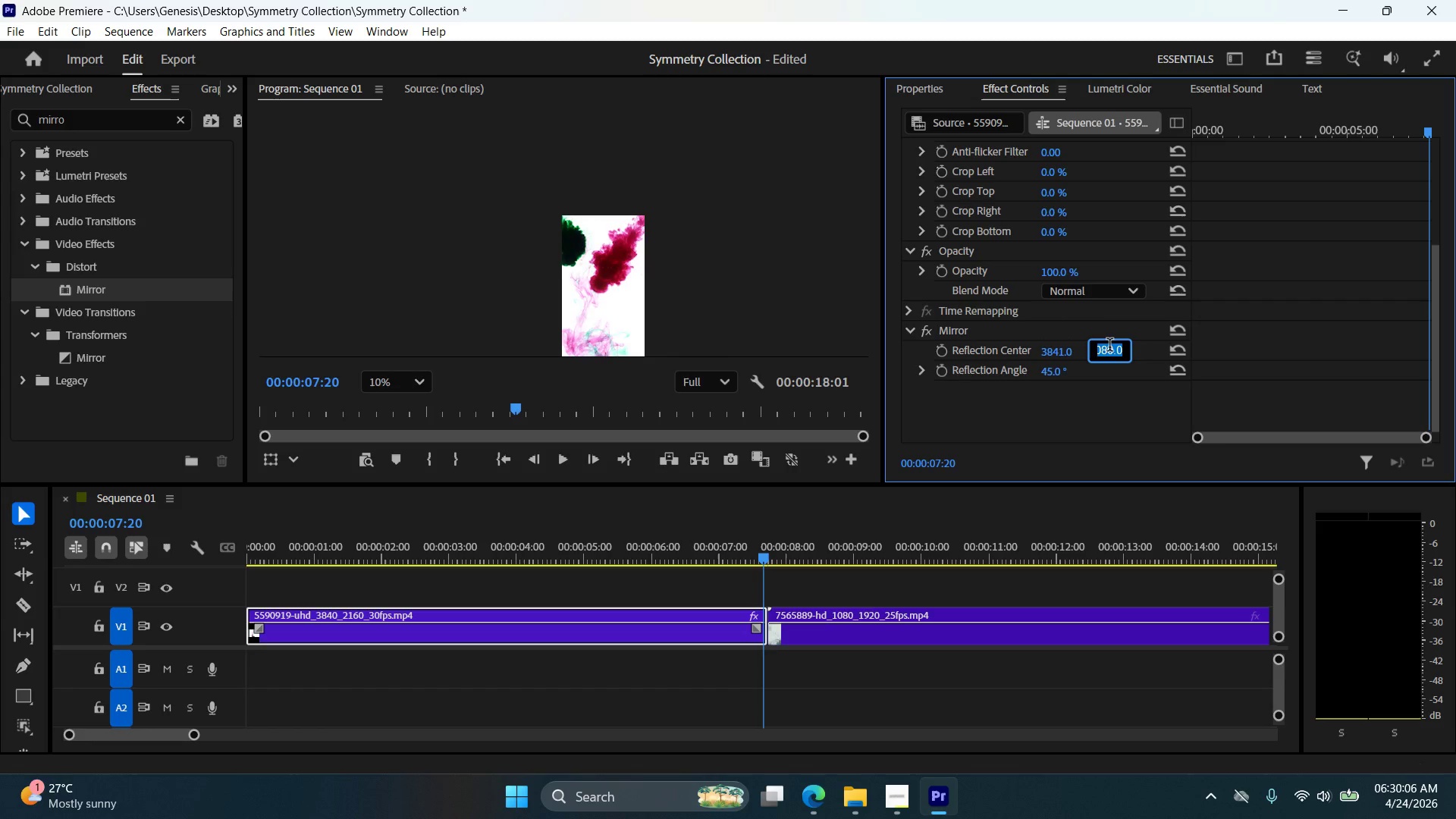 
type(500)
 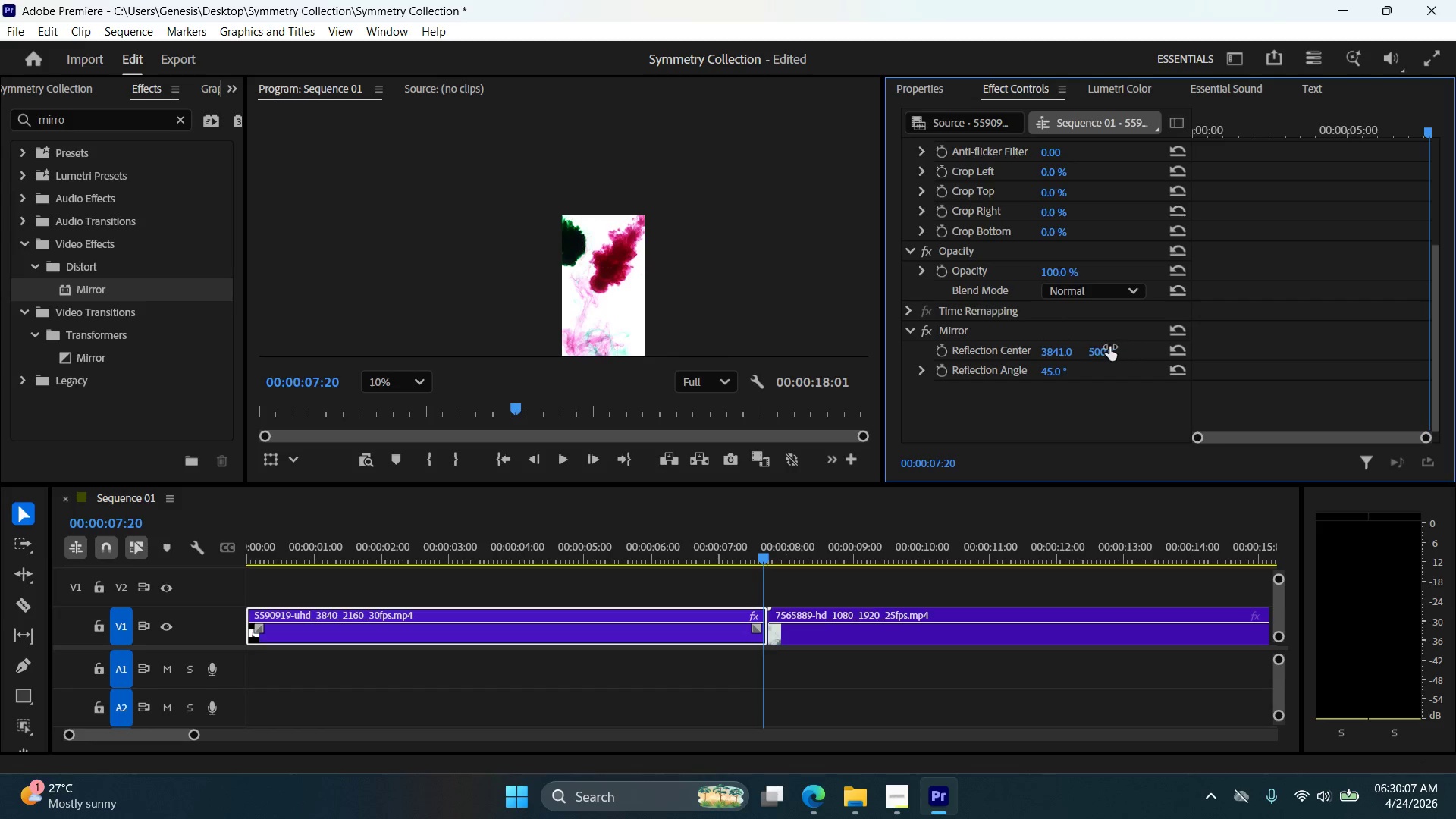 
key(Enter)
 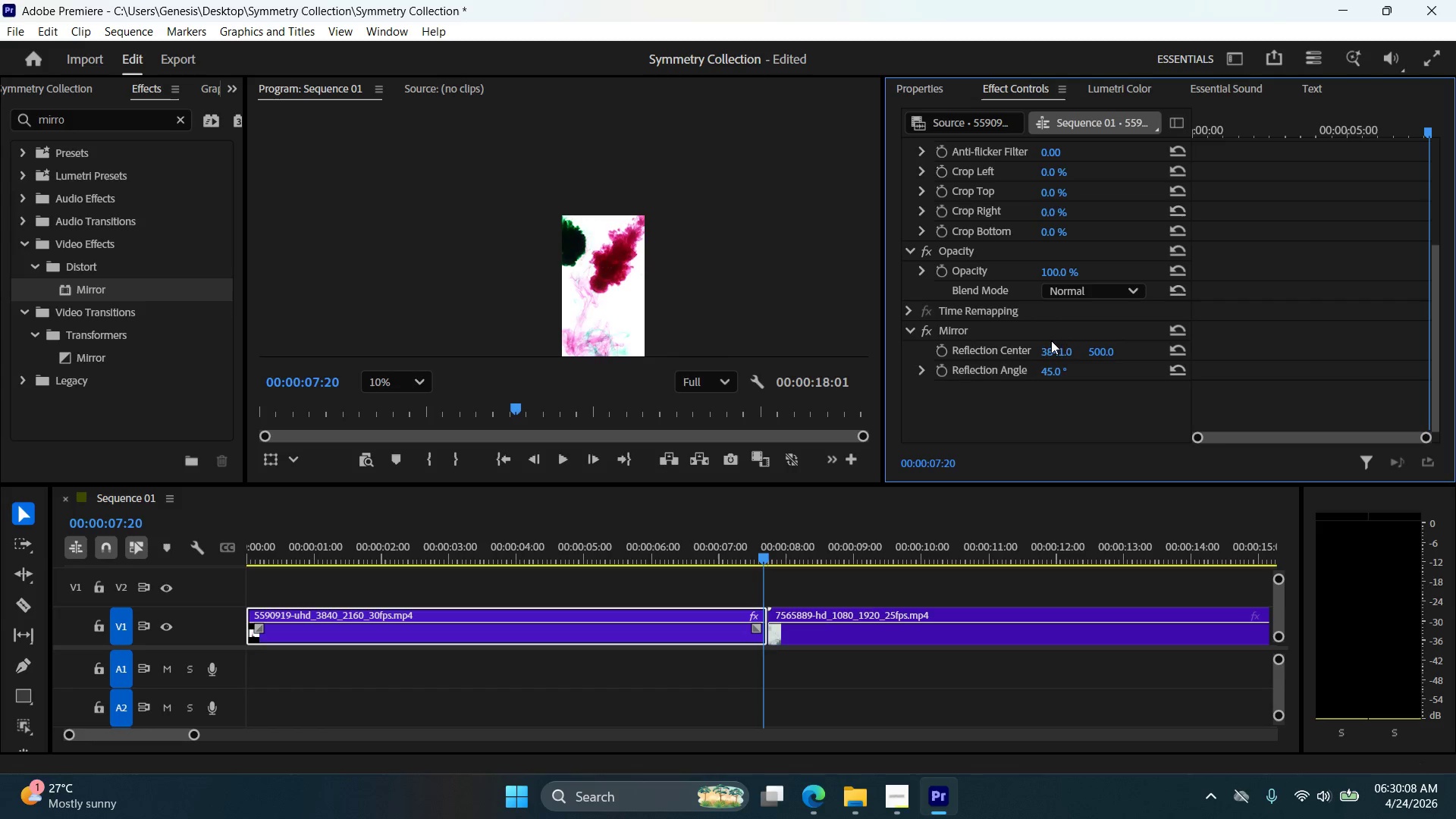 
double_click([1062, 347])
 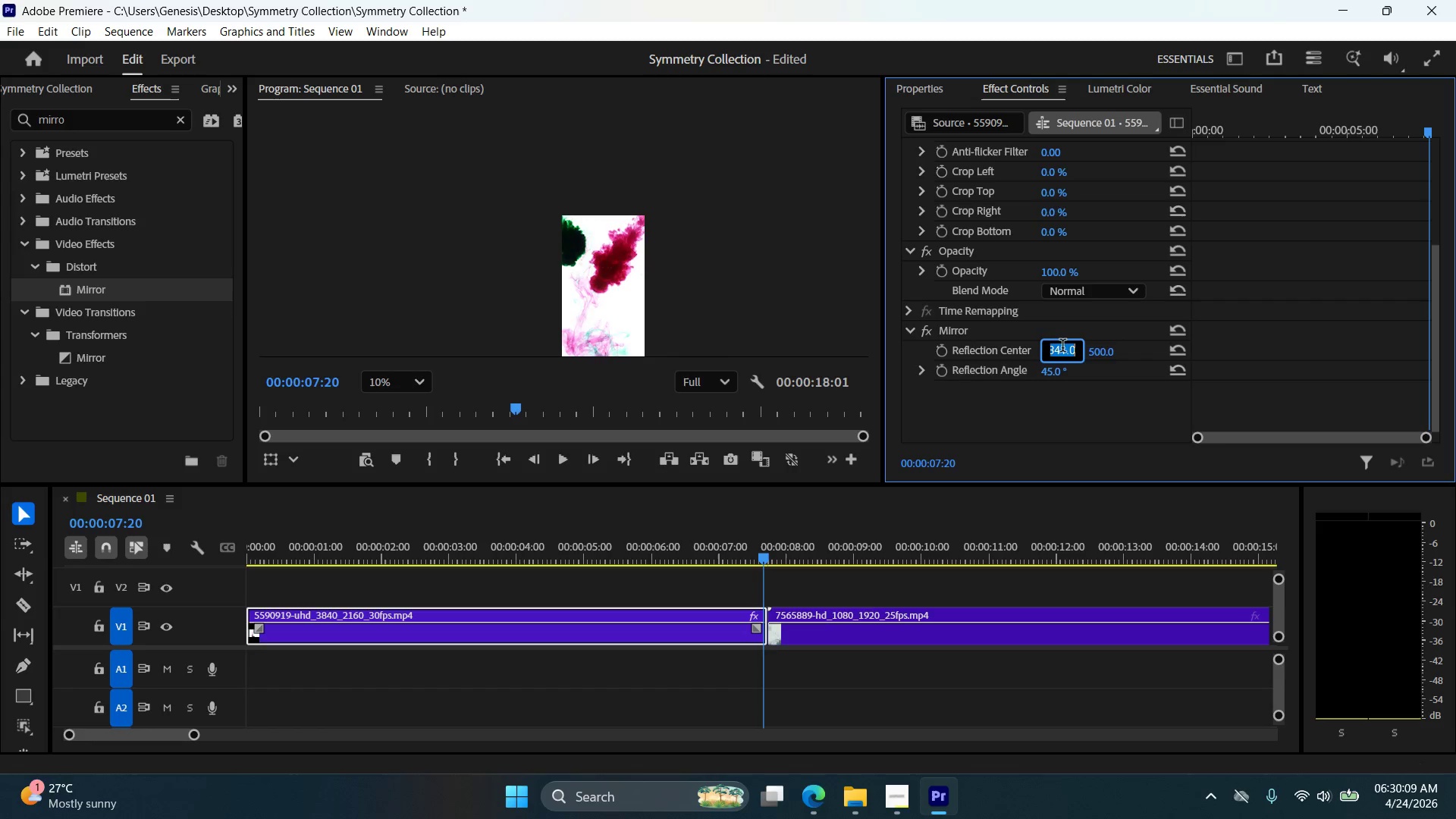 
triple_click([1062, 347])
 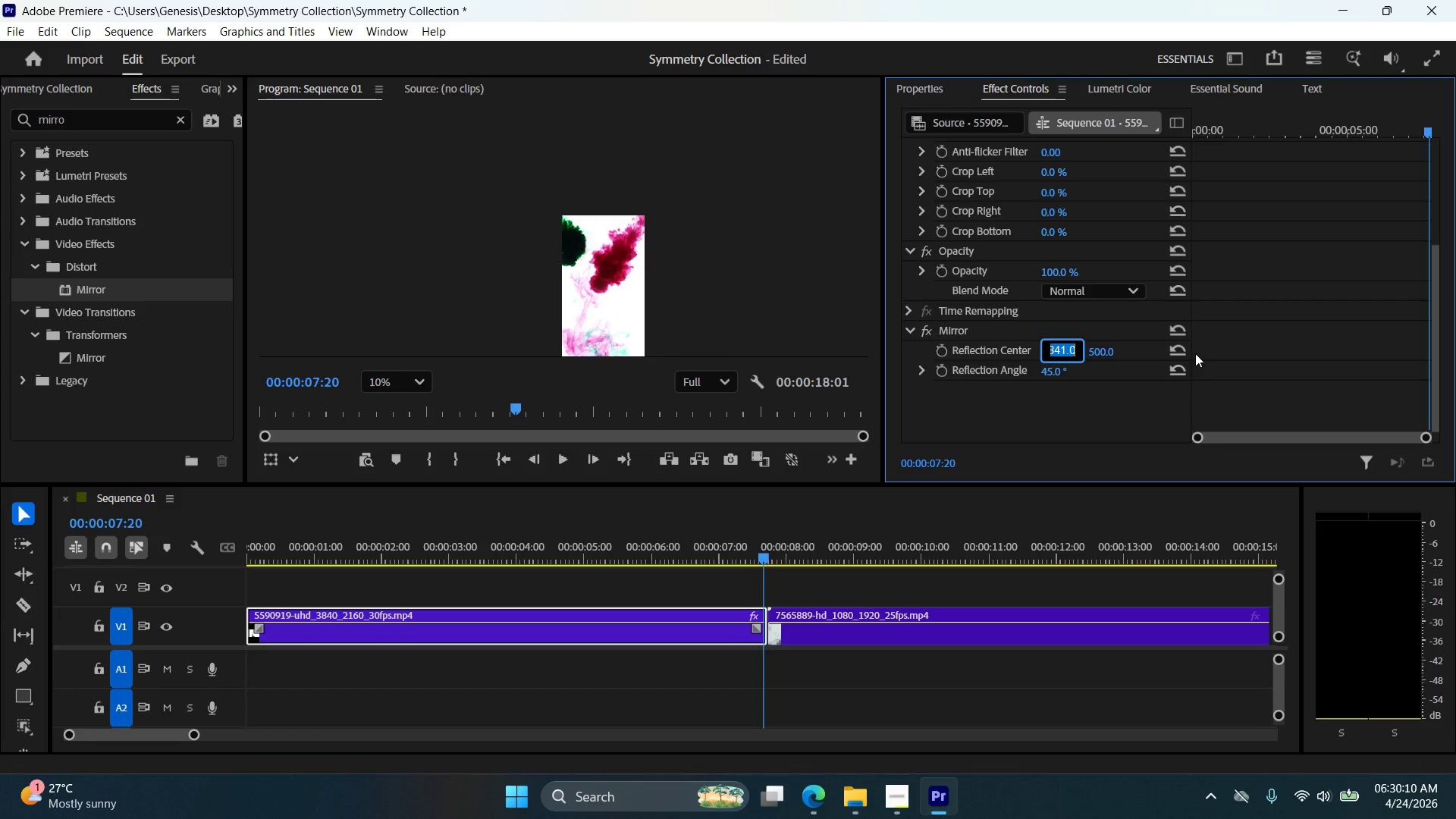 
key(Control+Z)
 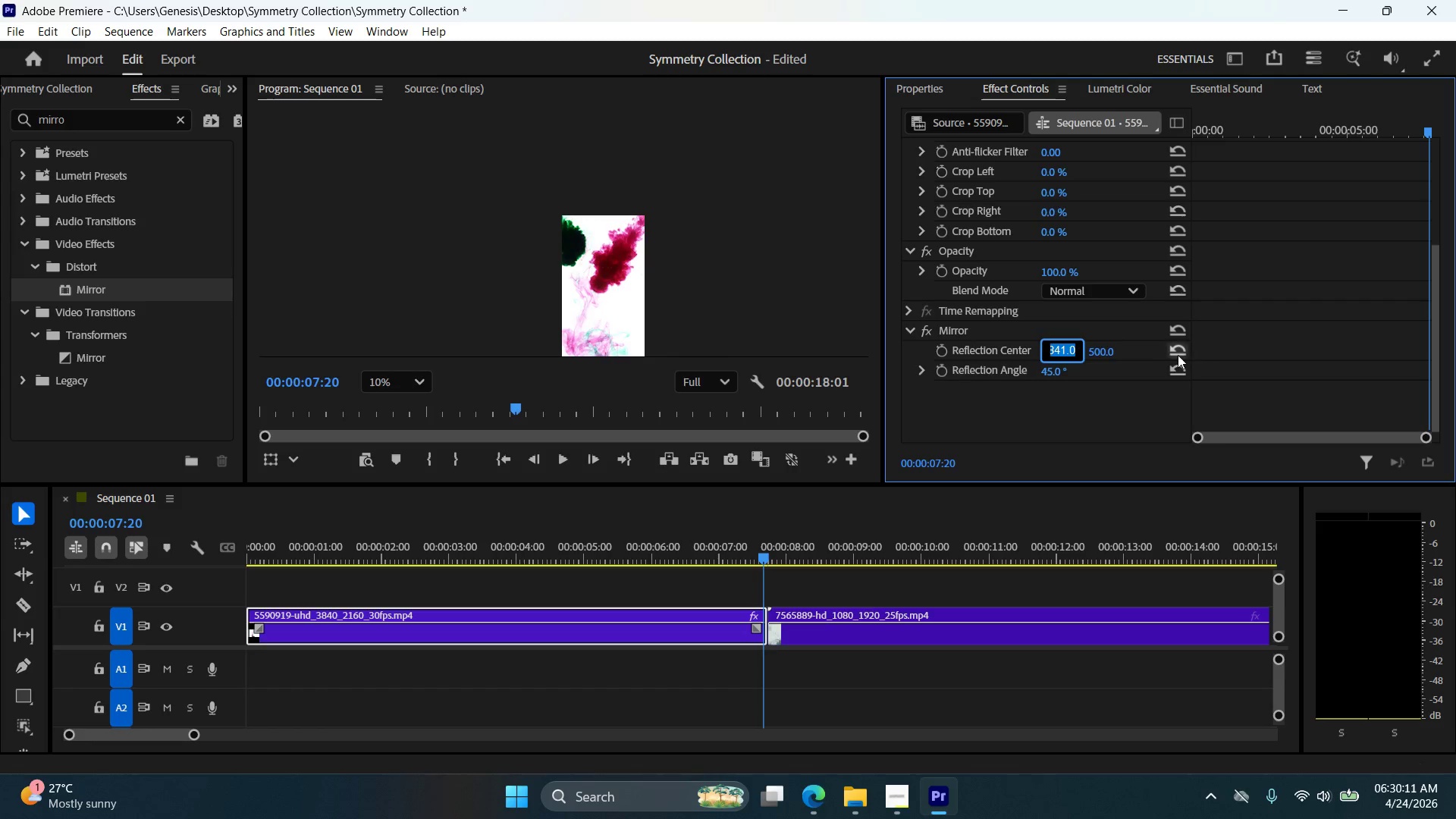 
key(Control+Z)
 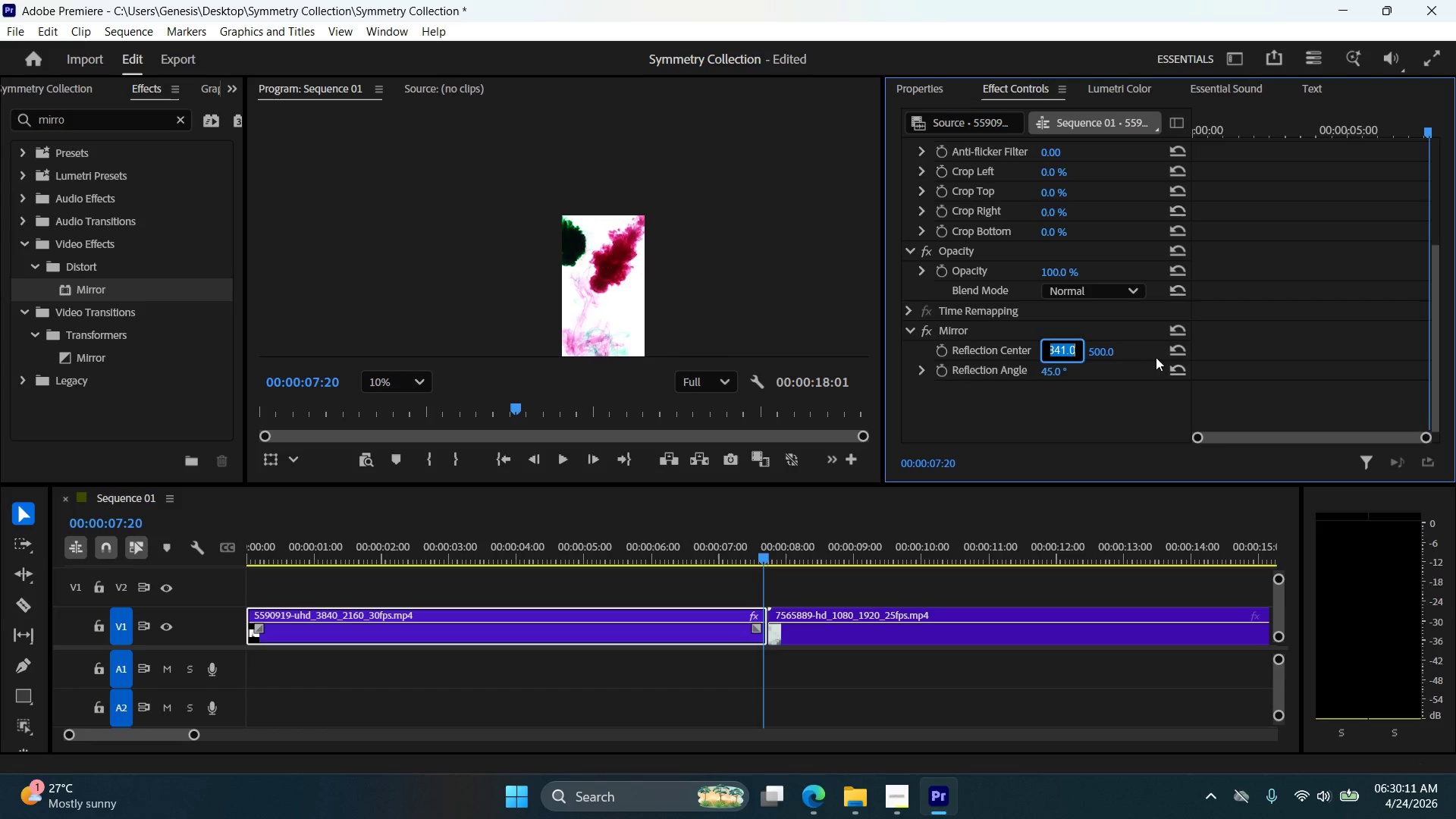 
key(Control+Z)
 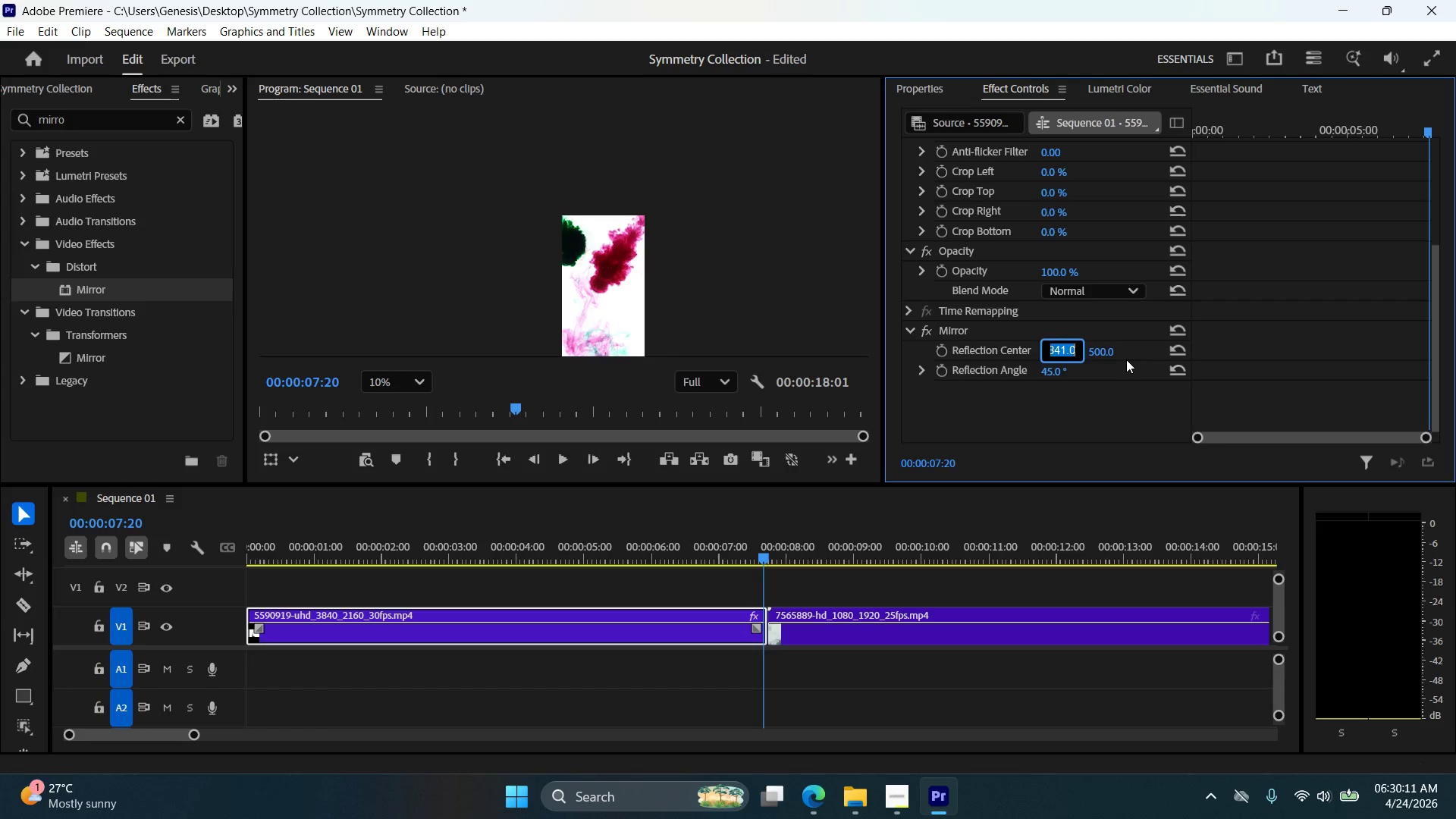 
left_click([1126, 360])
 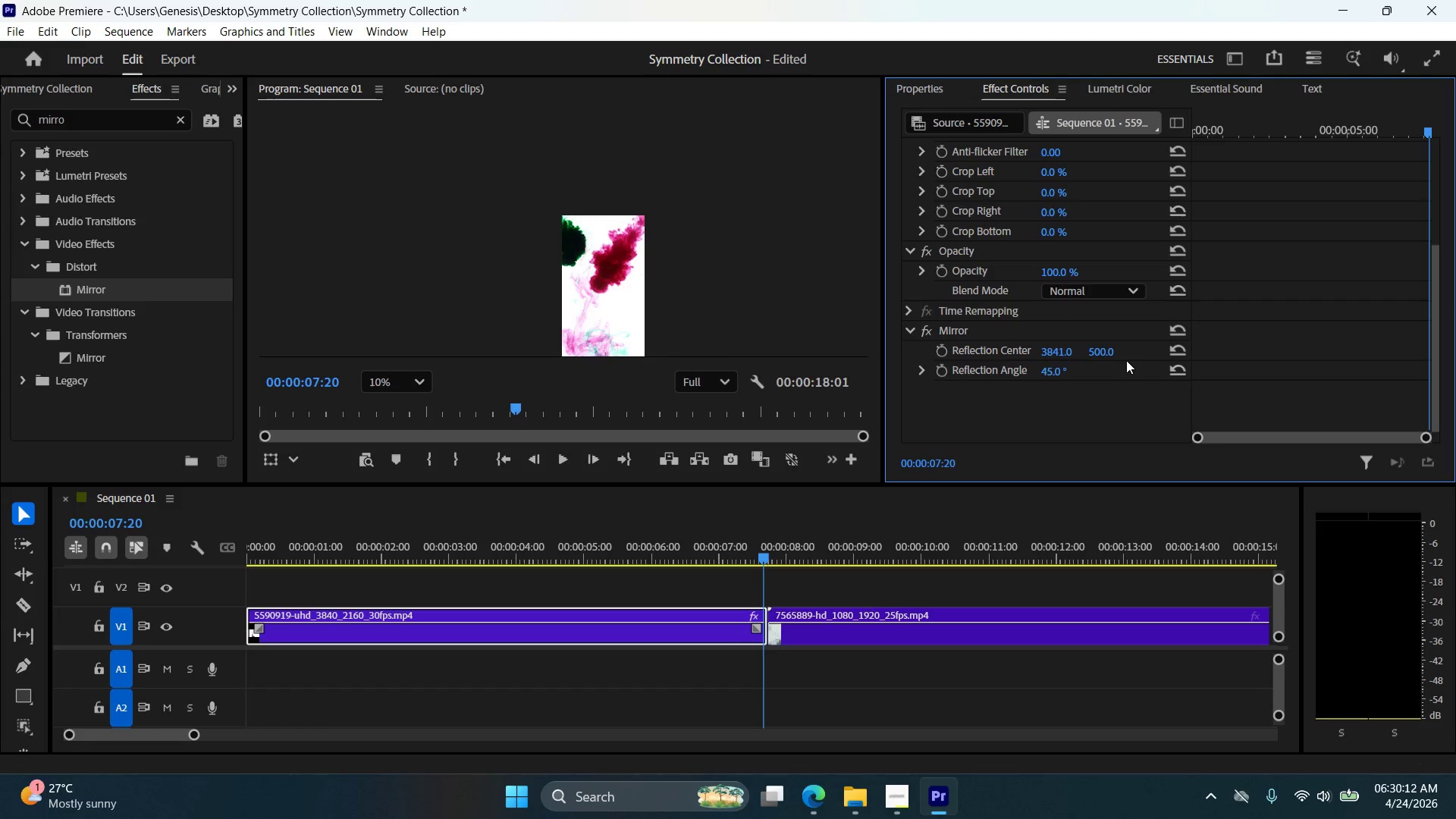 
key(Control+Z)
 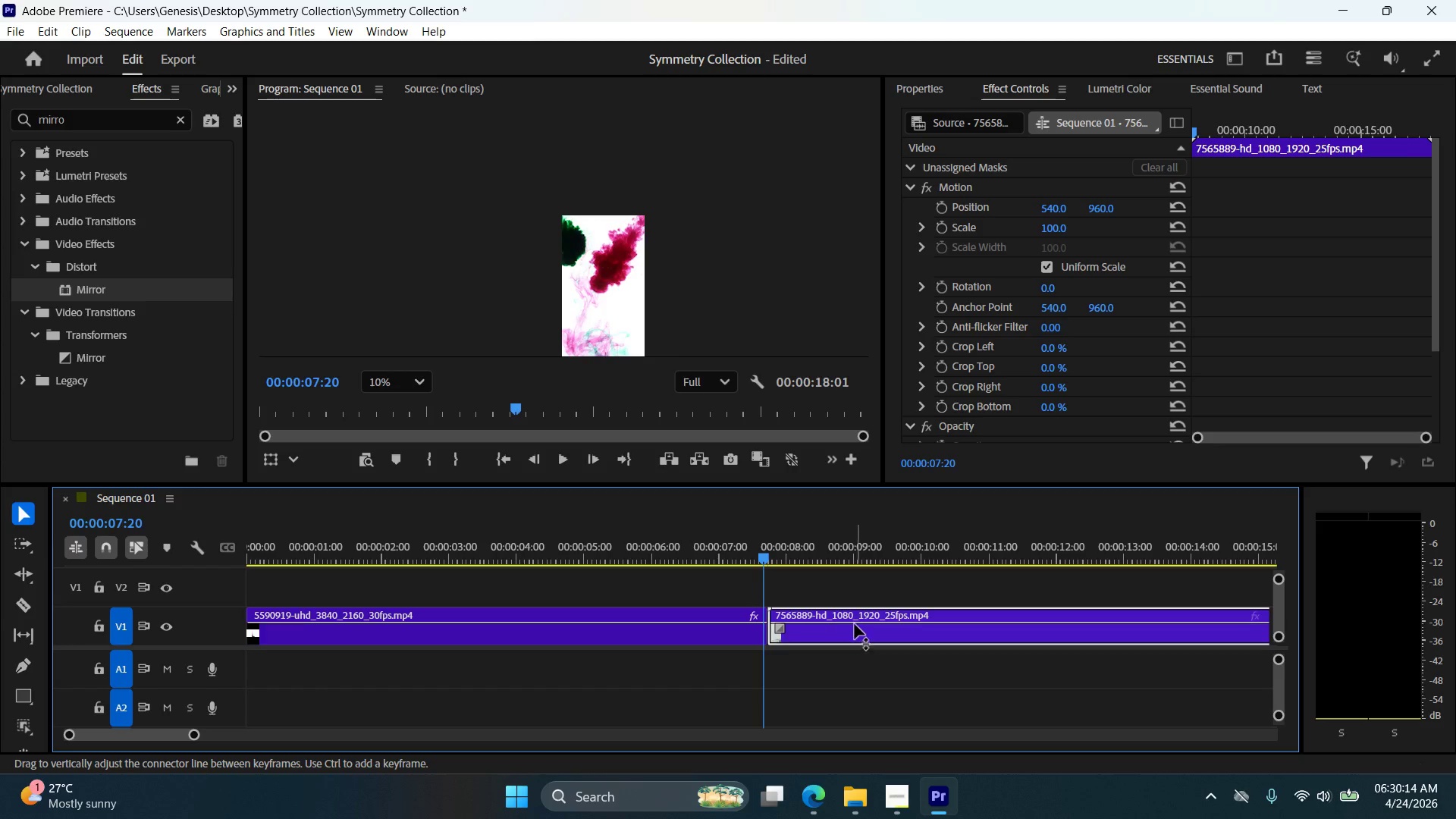 
mouse_move([846, 600])
 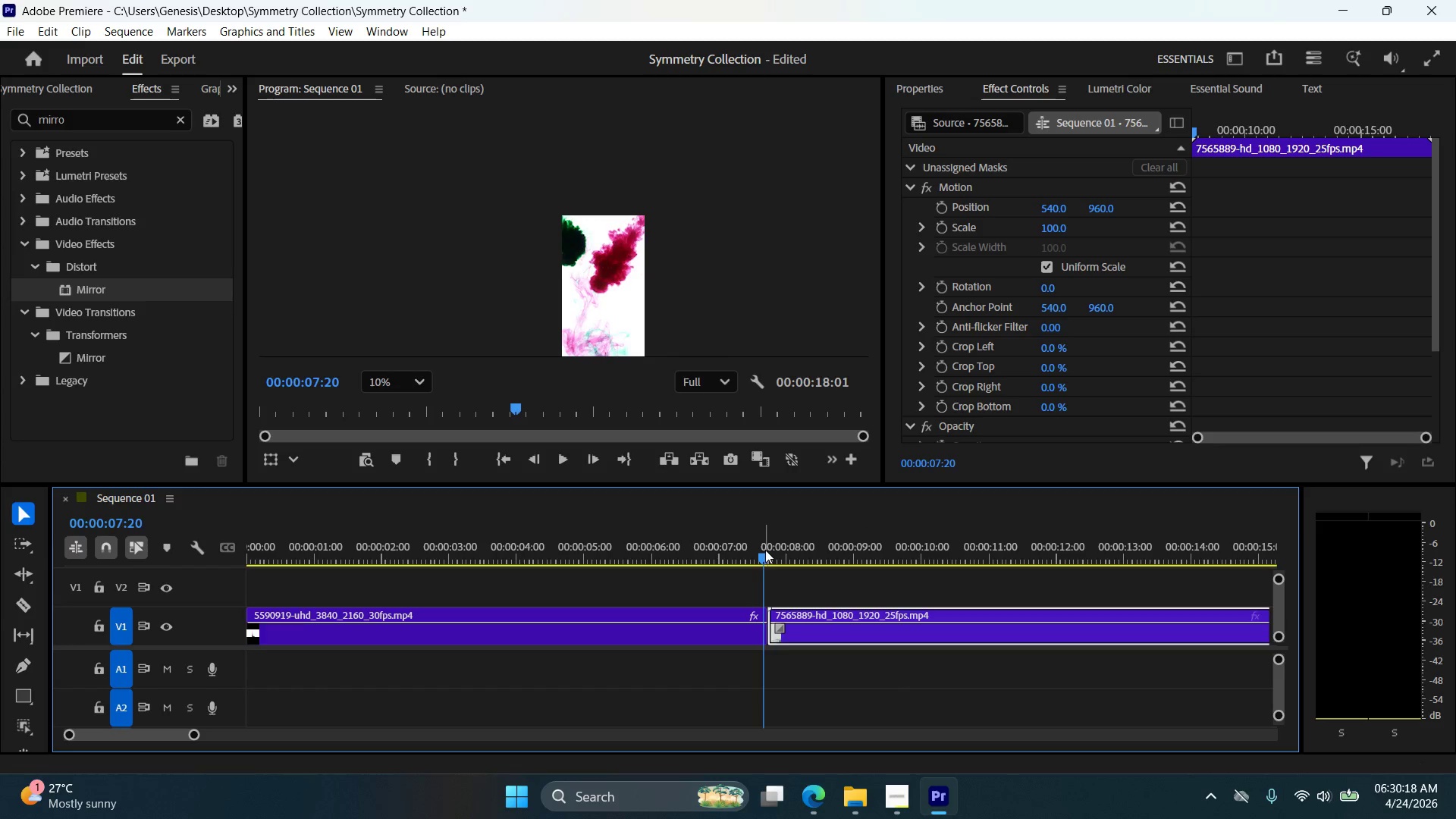 
left_click_drag(start_coordinate=[767, 554], to_coordinate=[885, 583])
 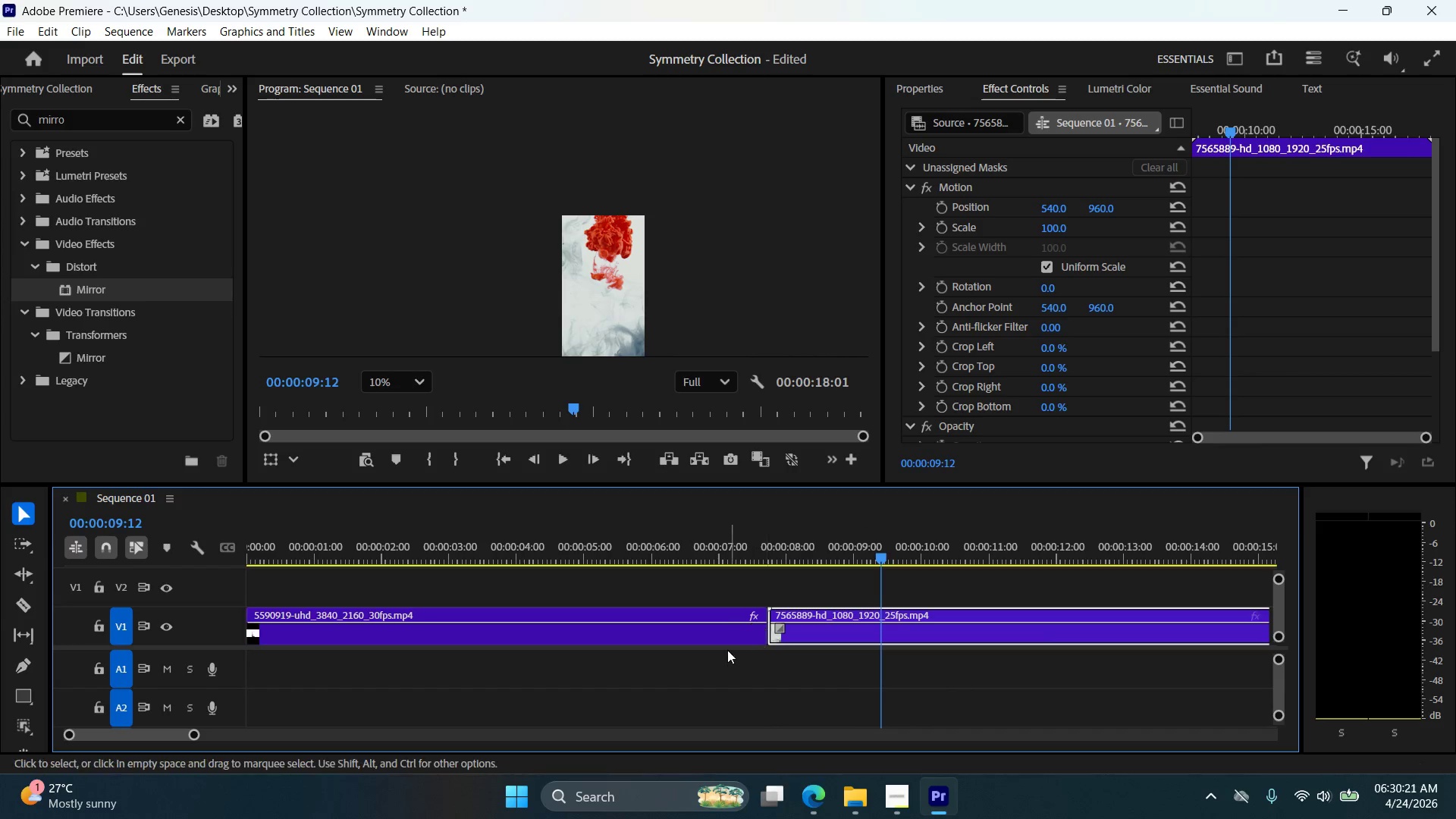 
left_click([709, 639])
 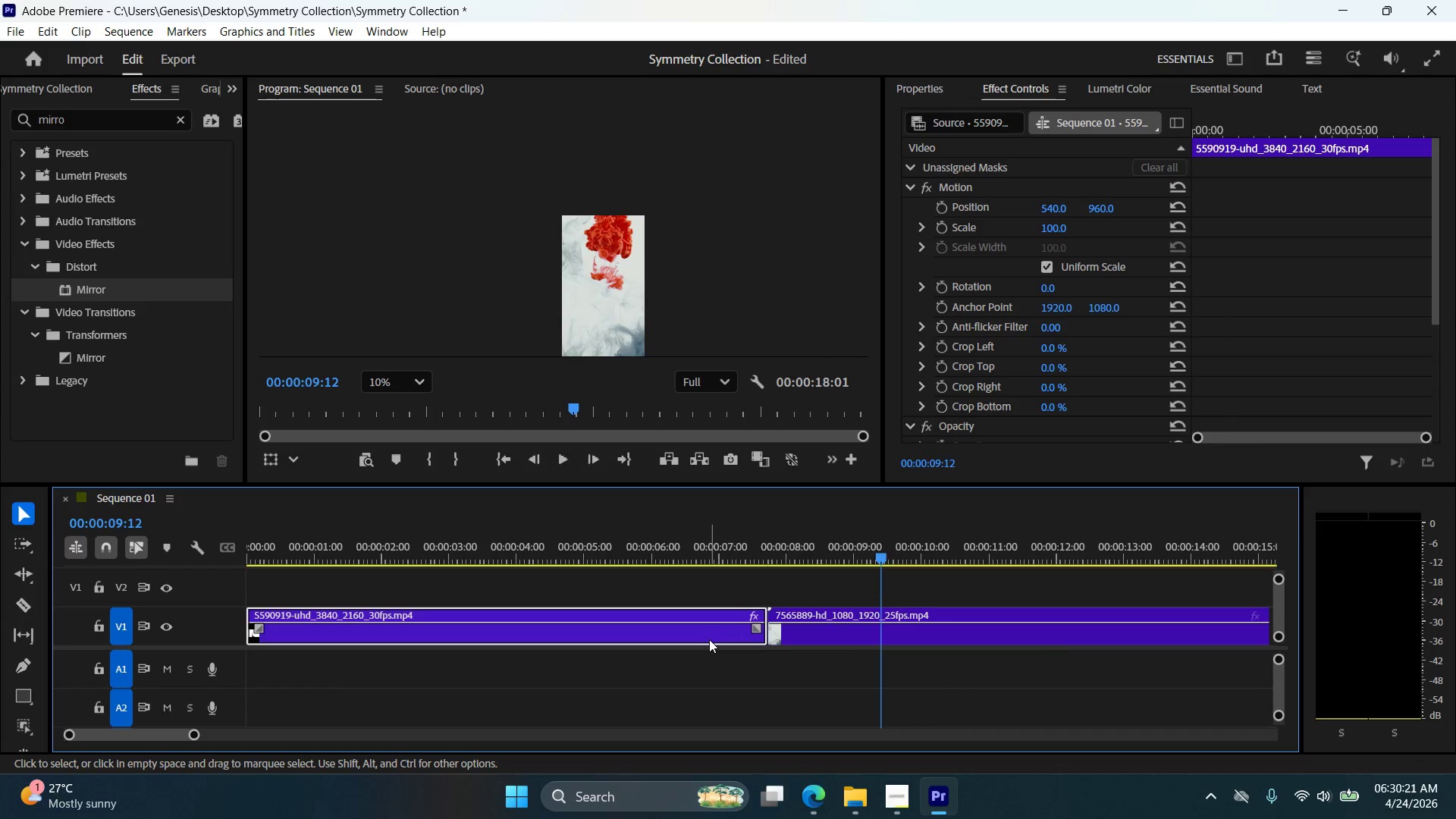 
right_click([708, 639])
 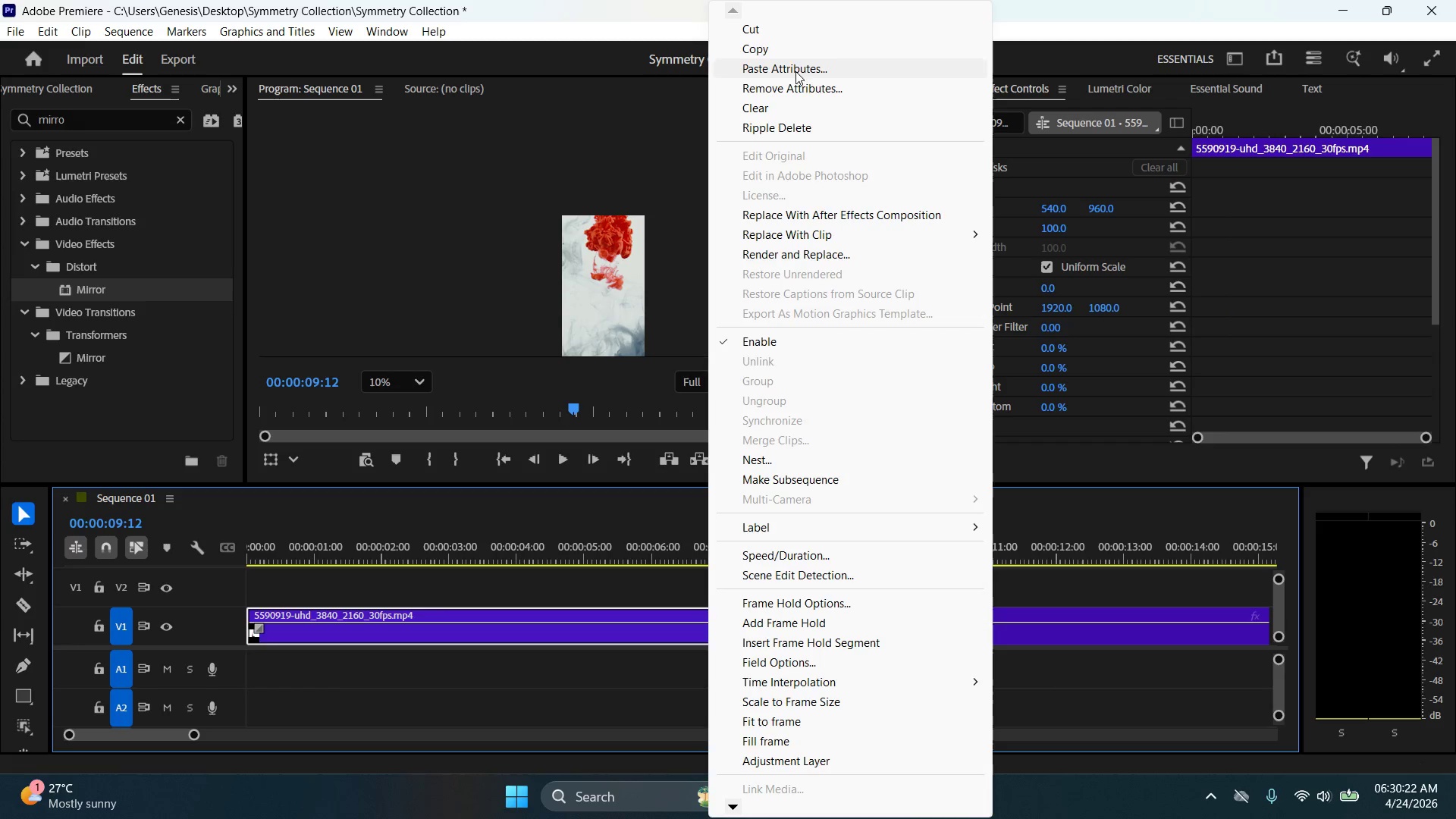 
left_click([795, 55])
 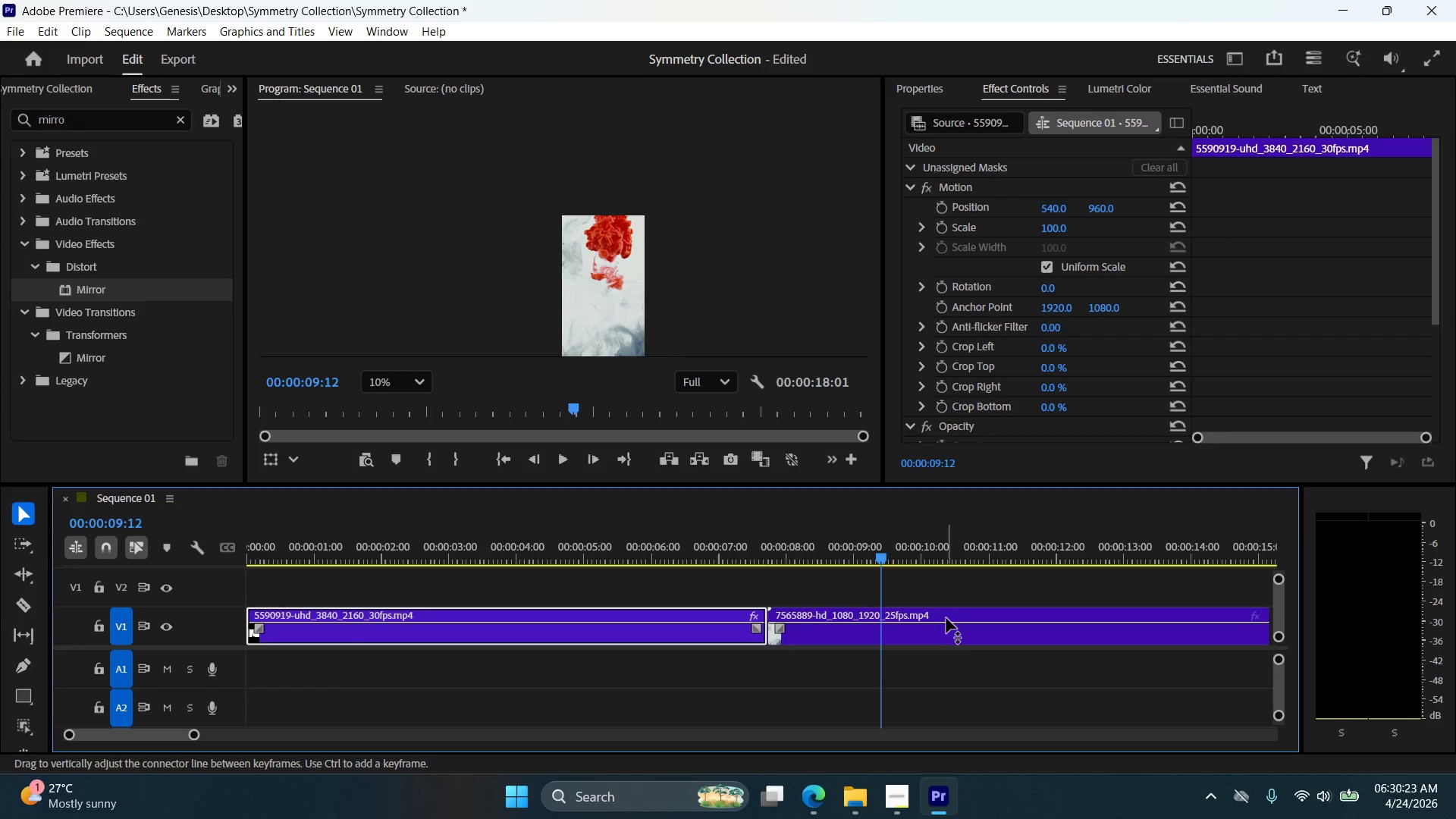 
left_click([948, 627])
 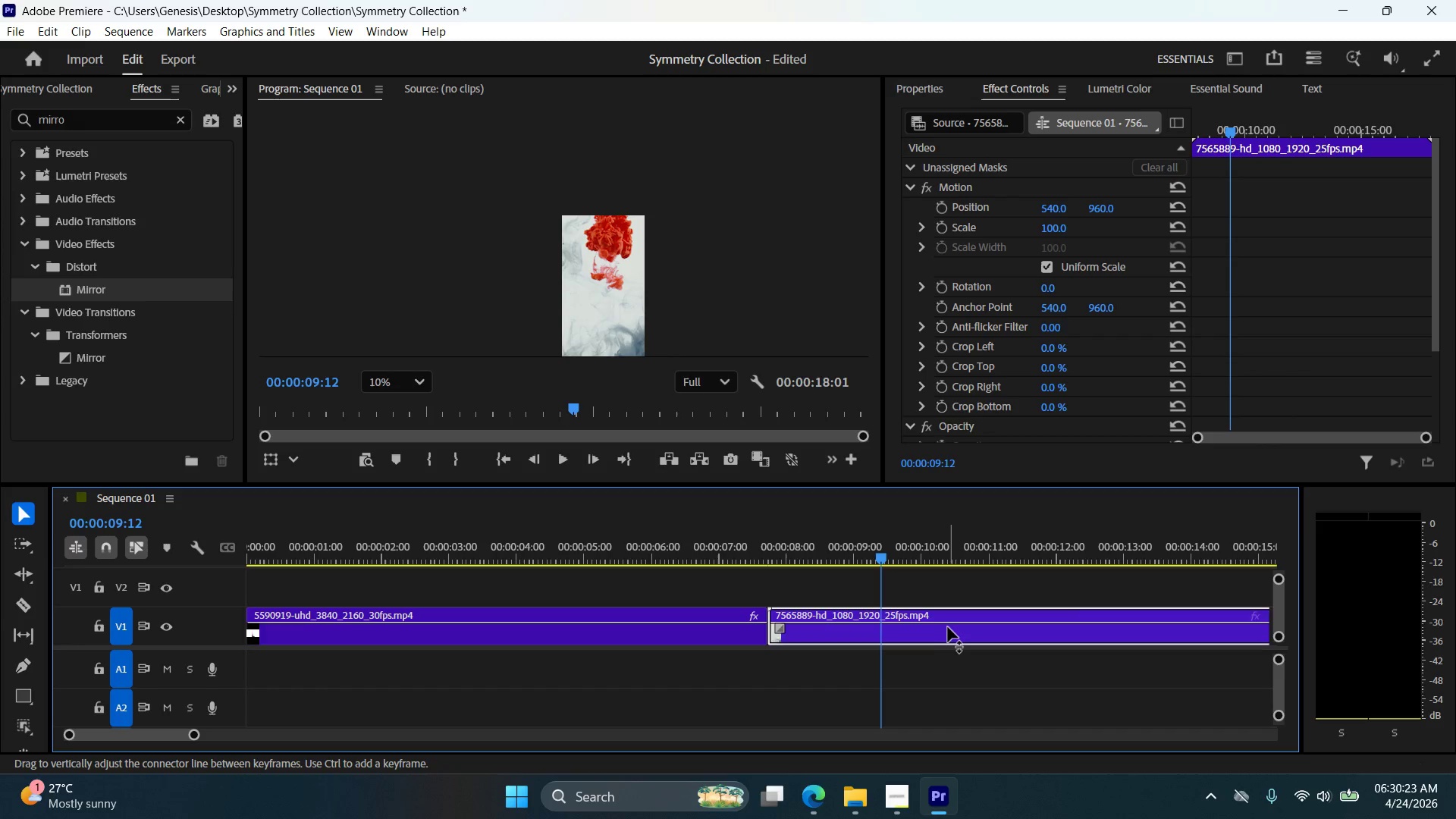 
right_click([949, 627])
 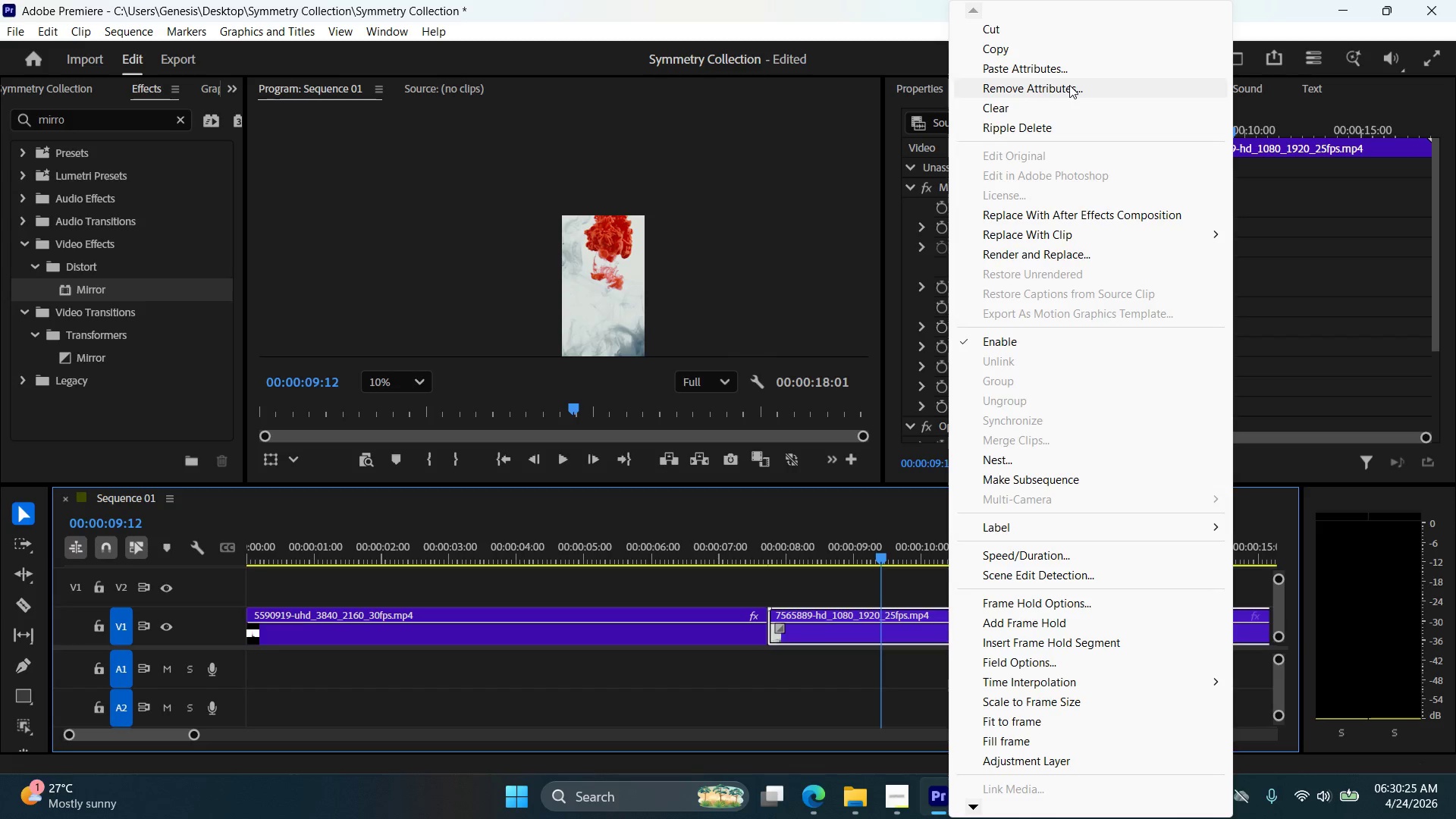 
left_click([1077, 69])
 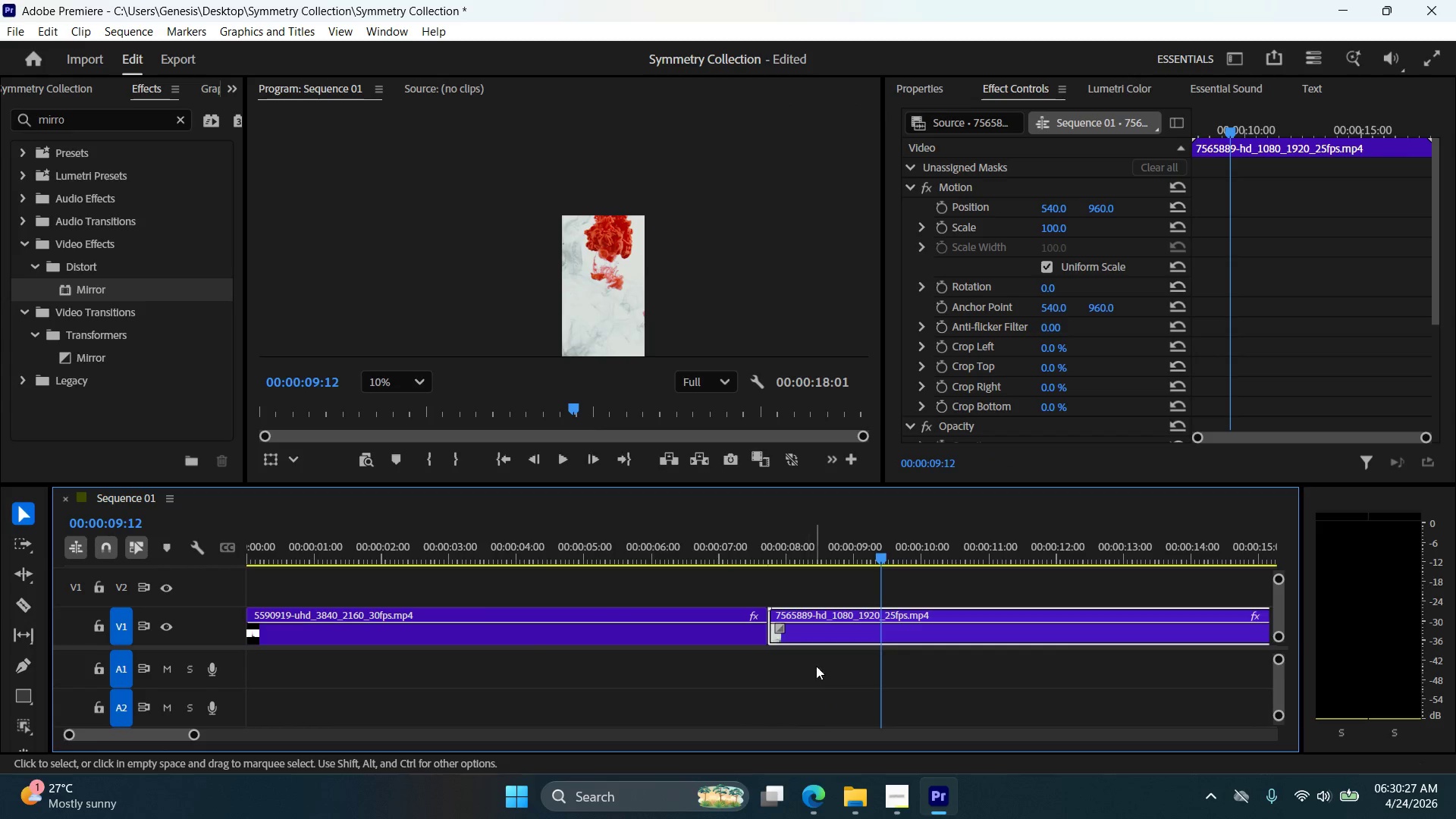 
left_click_drag(start_coordinate=[880, 557], to_coordinate=[786, 566])
 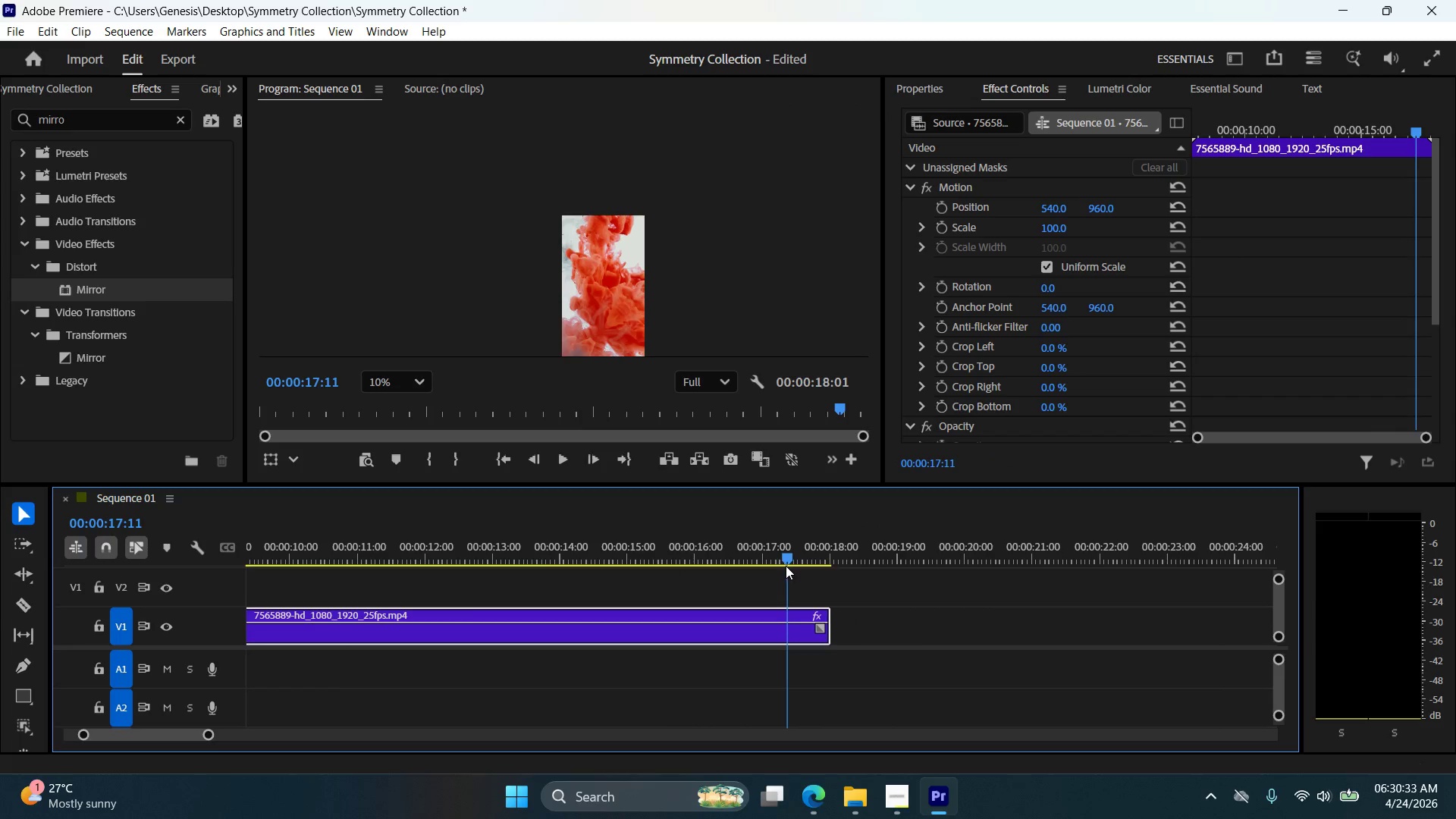 
key(Control+Z)
 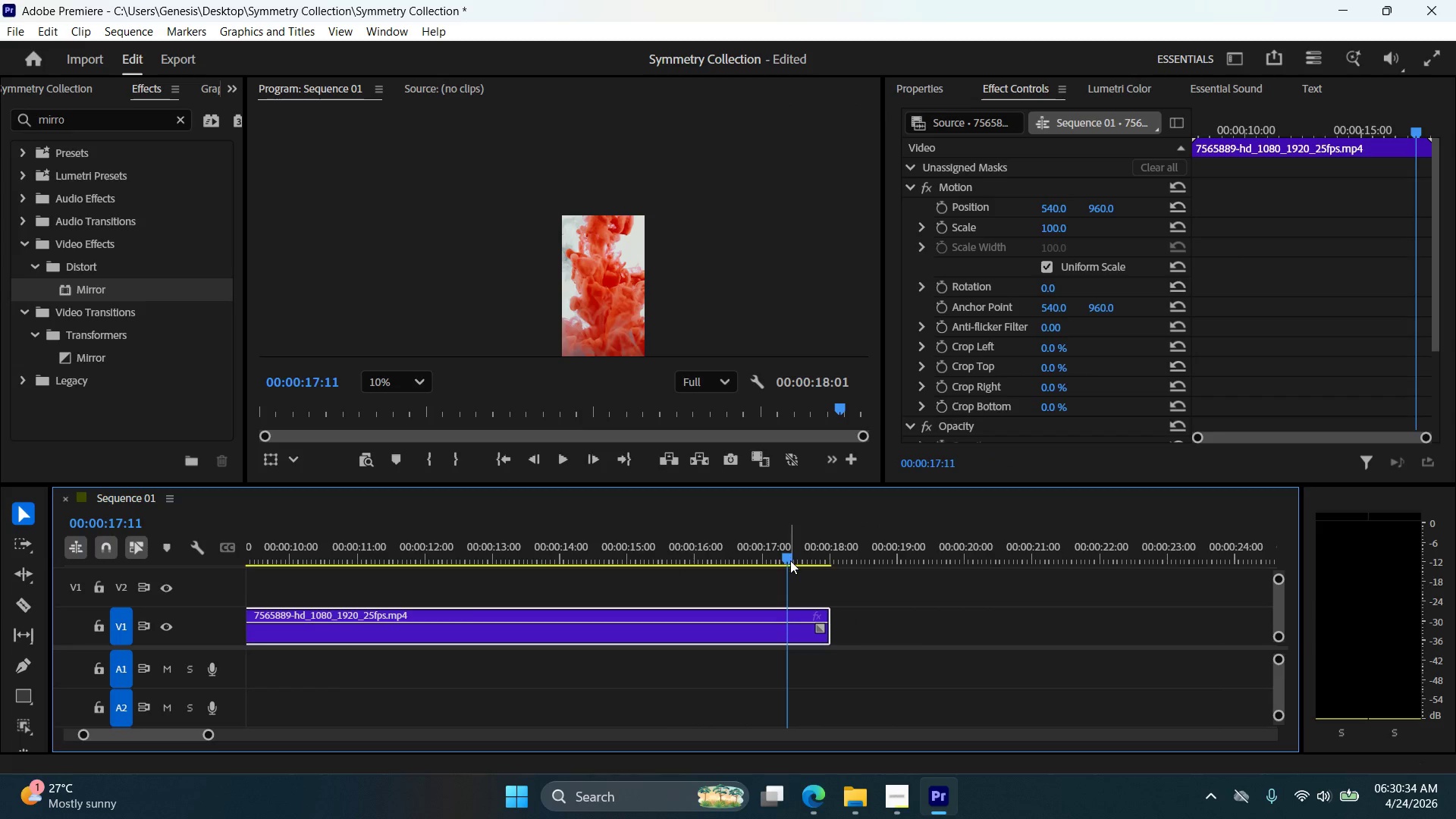 
left_click_drag(start_coordinate=[790, 560], to_coordinate=[613, 560])
 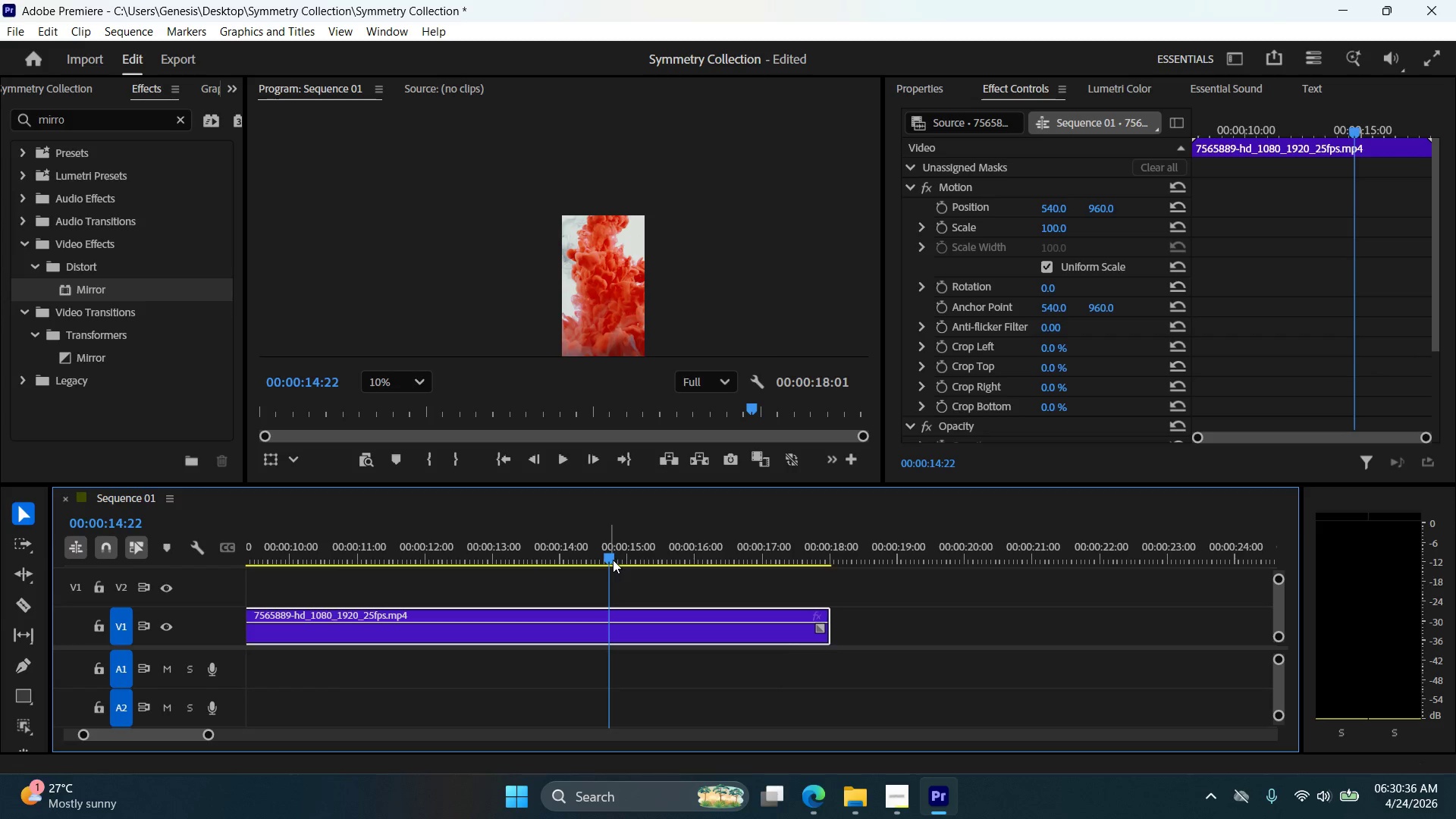 
key(Control+Shift+Z)
 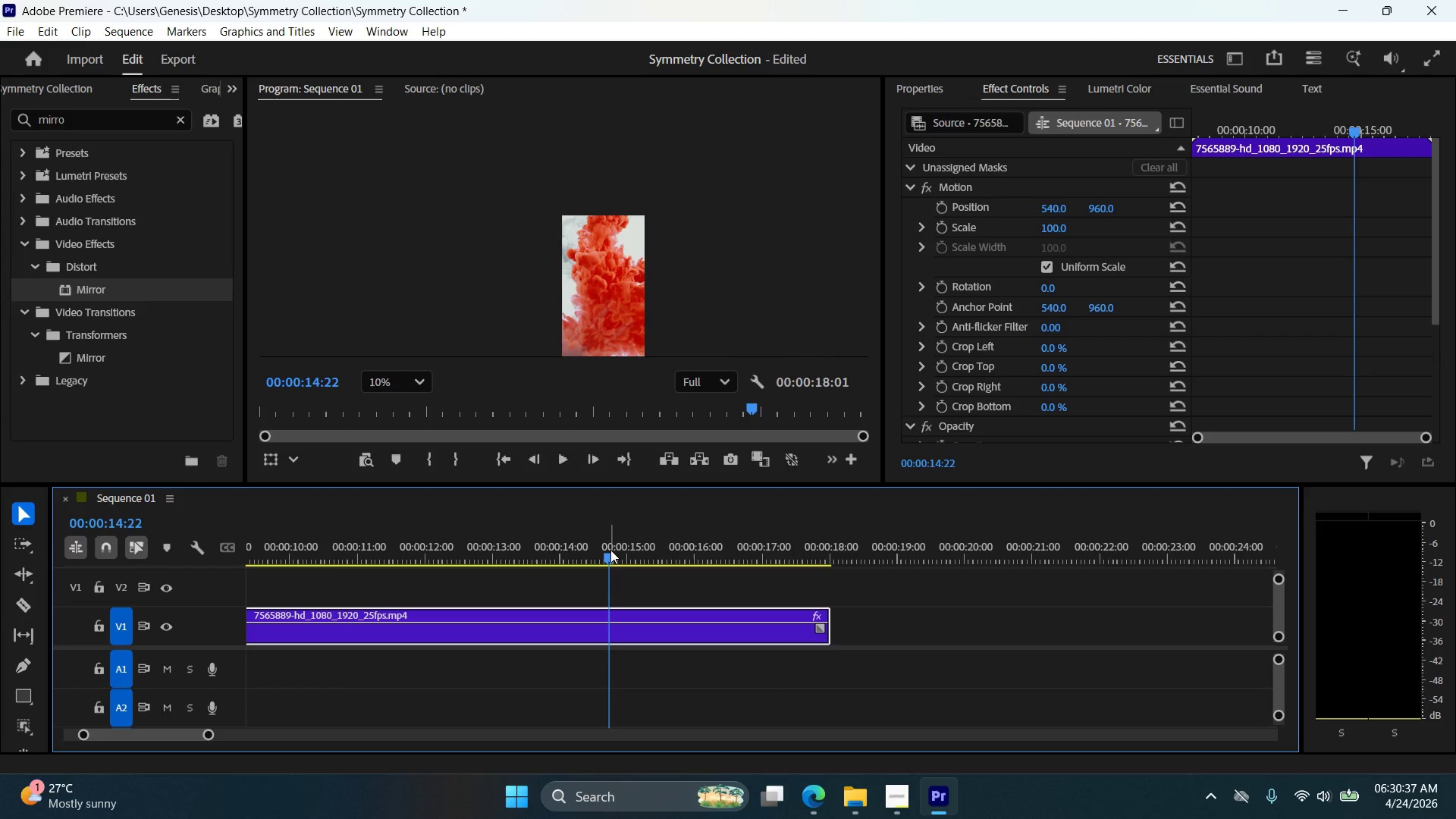 
left_click_drag(start_coordinate=[610, 551], to_coordinate=[681, 573])
 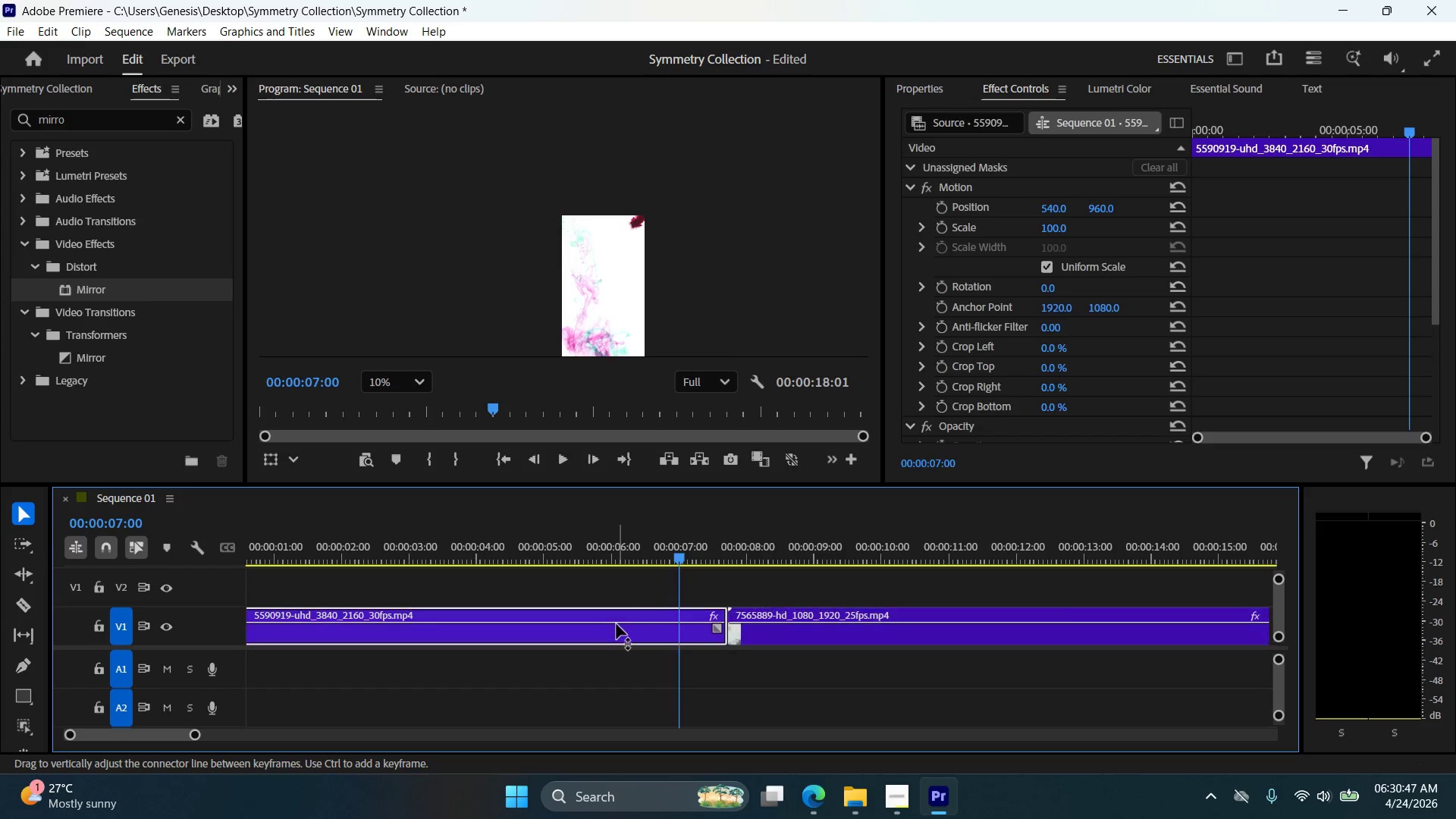 
right_click([615, 626])
 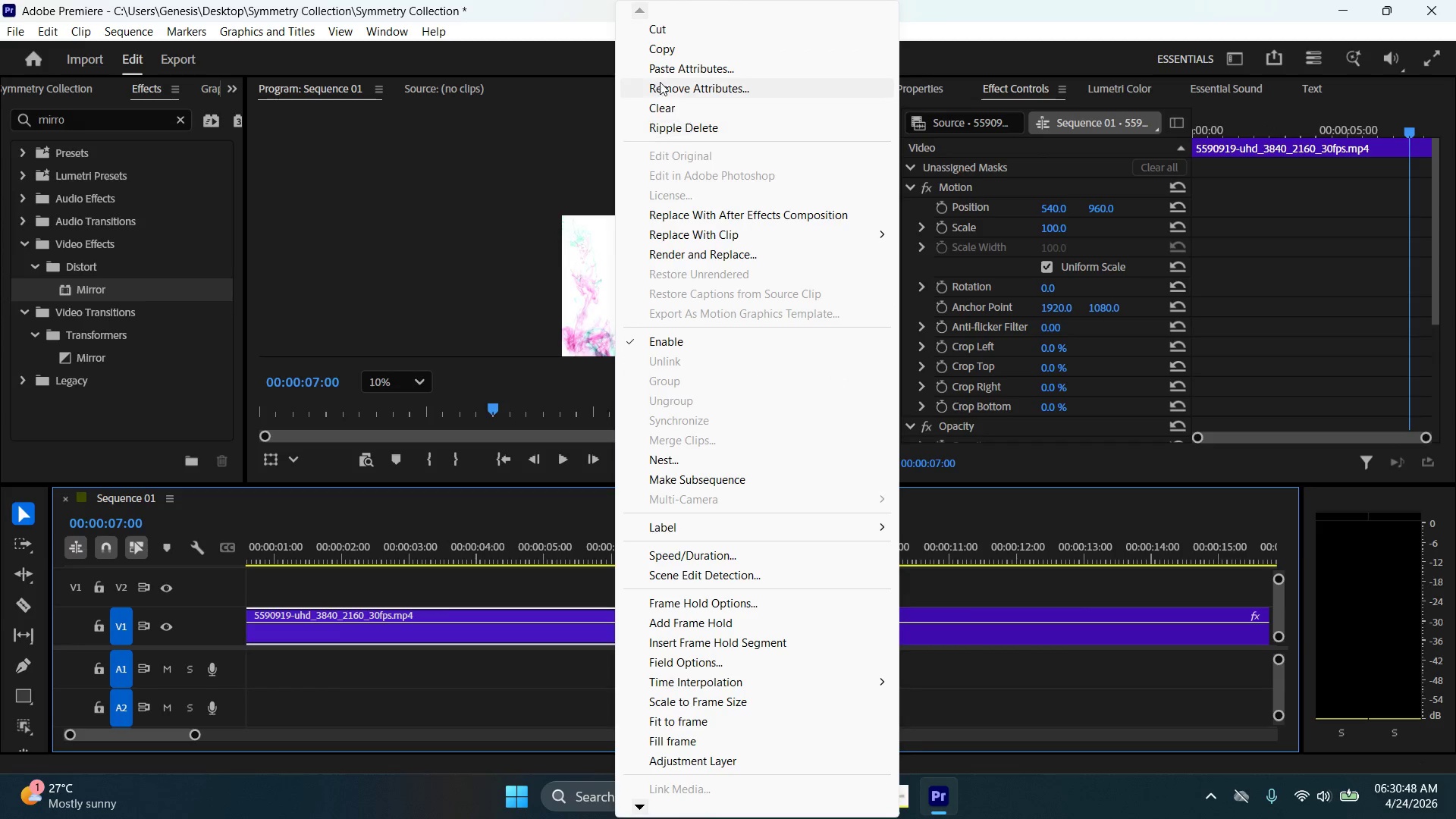 
left_click([673, 63])
 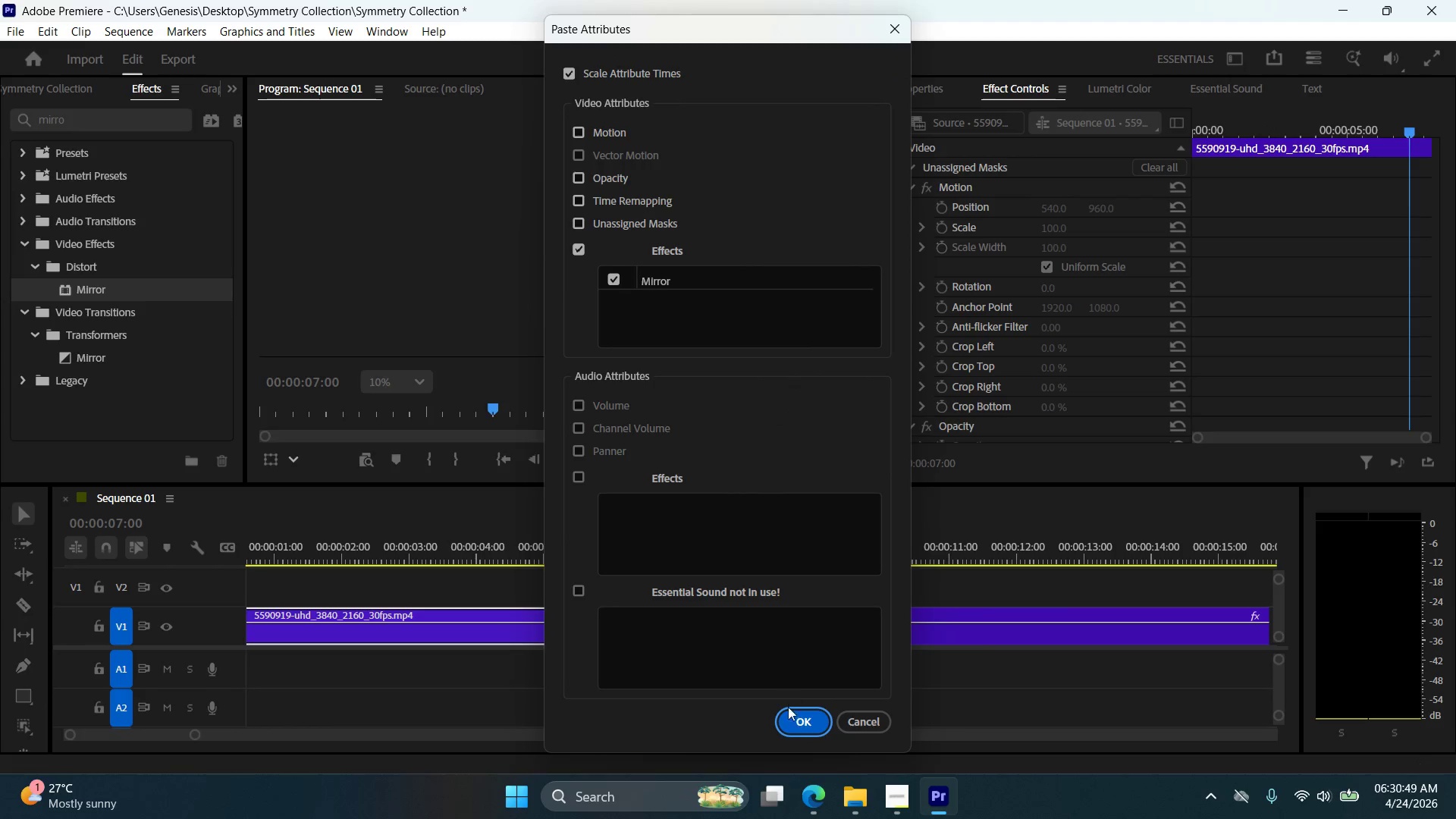 
left_click([795, 716])
 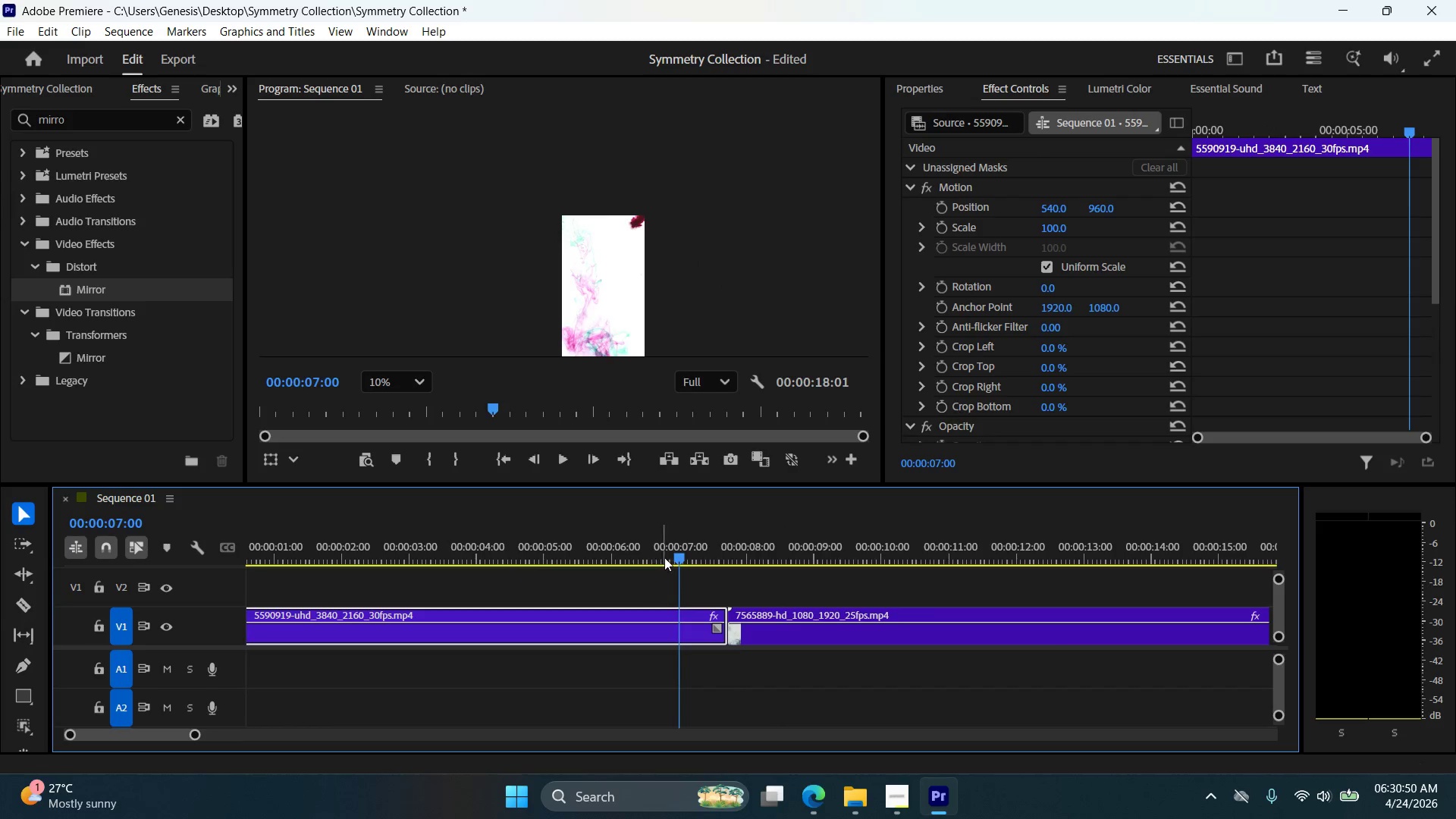 
left_click_drag(start_coordinate=[681, 558], to_coordinate=[758, 592])
 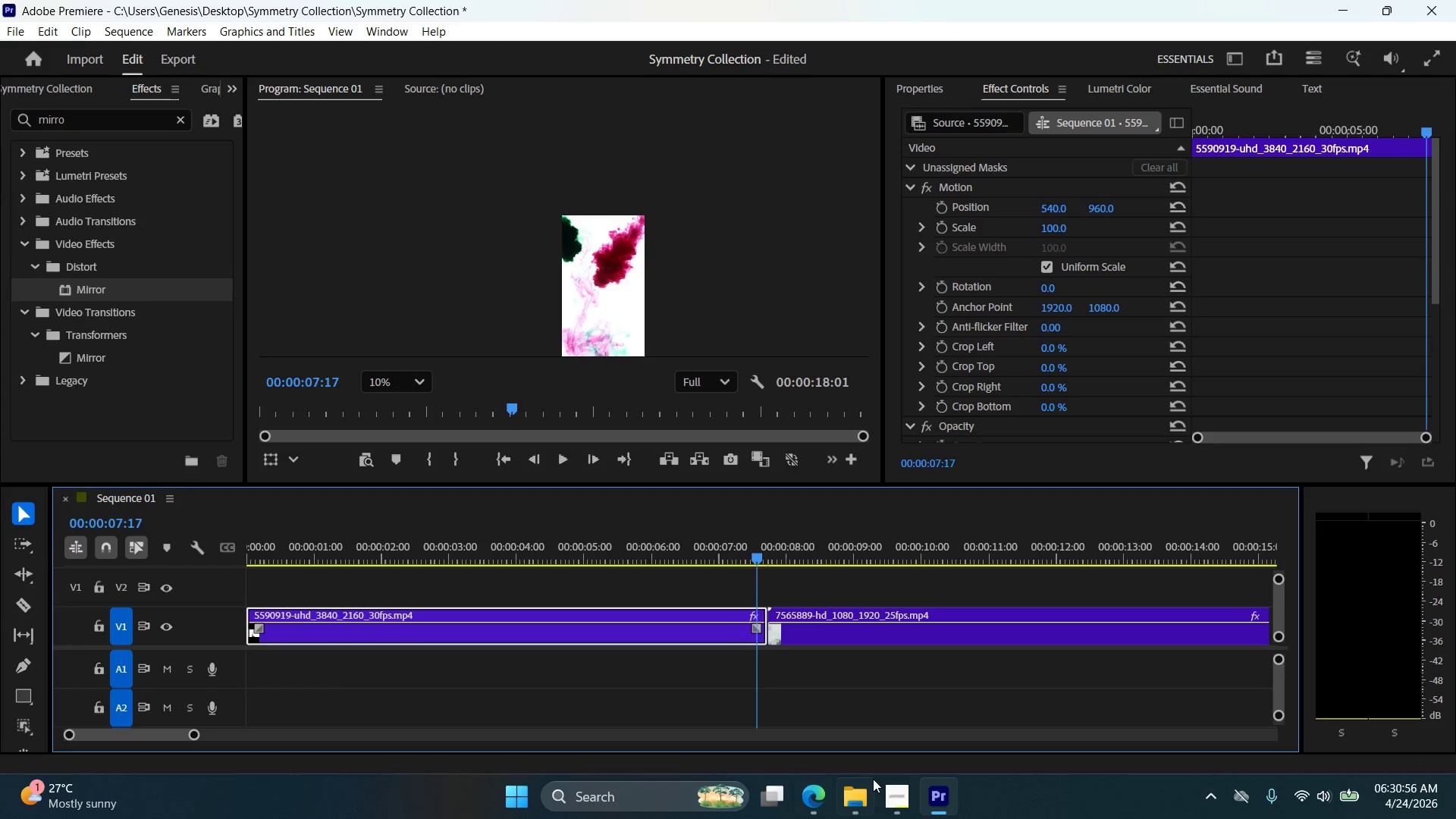 
left_click([903, 797])